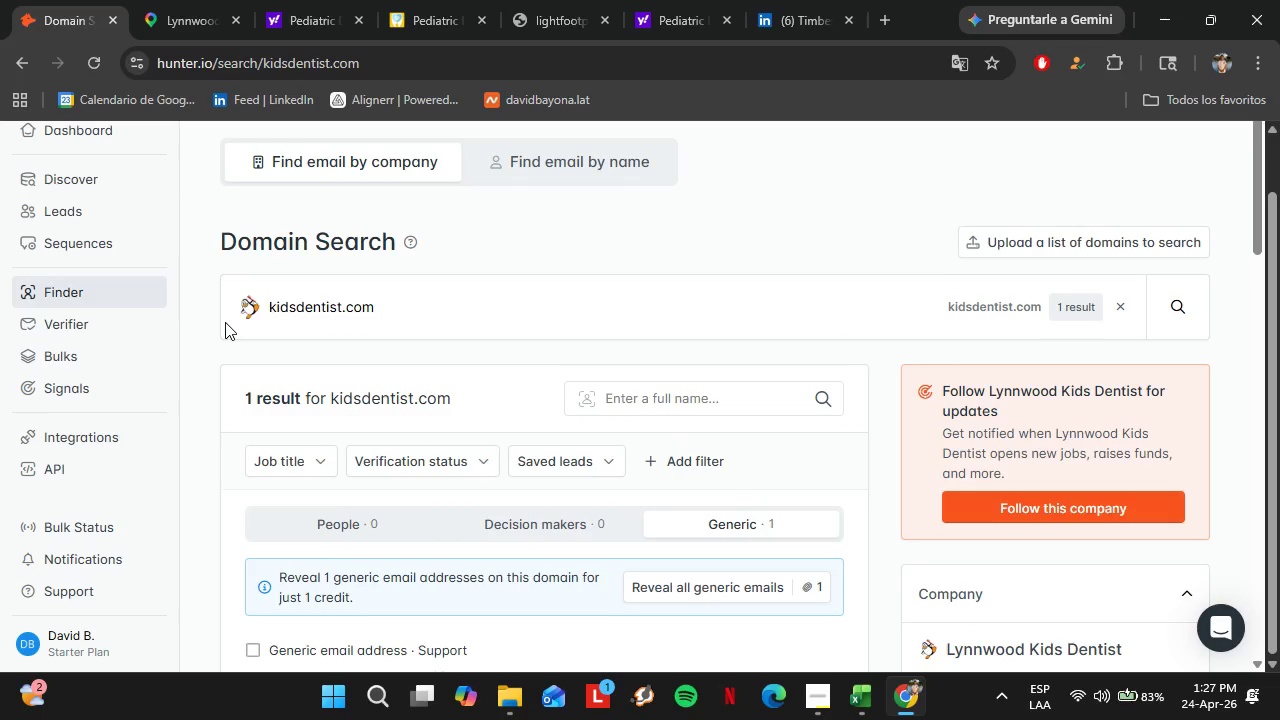 
double_click([336, 312])
 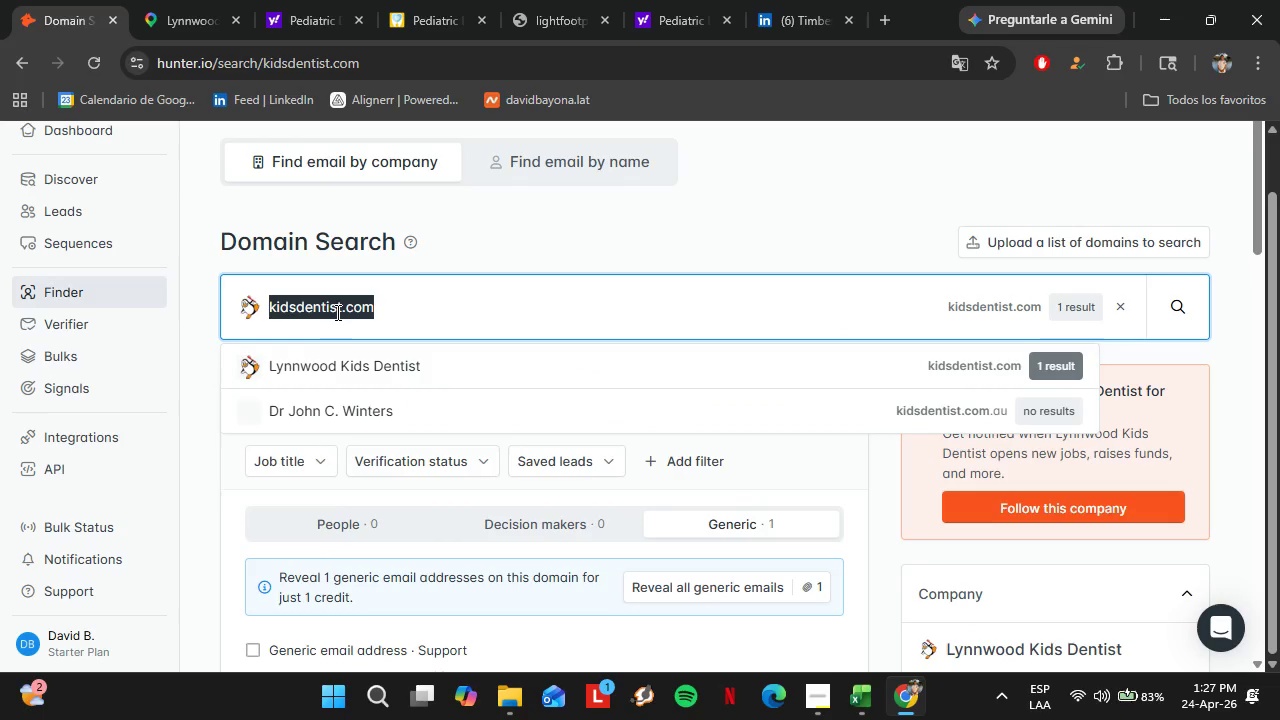 
triple_click([336, 312])
 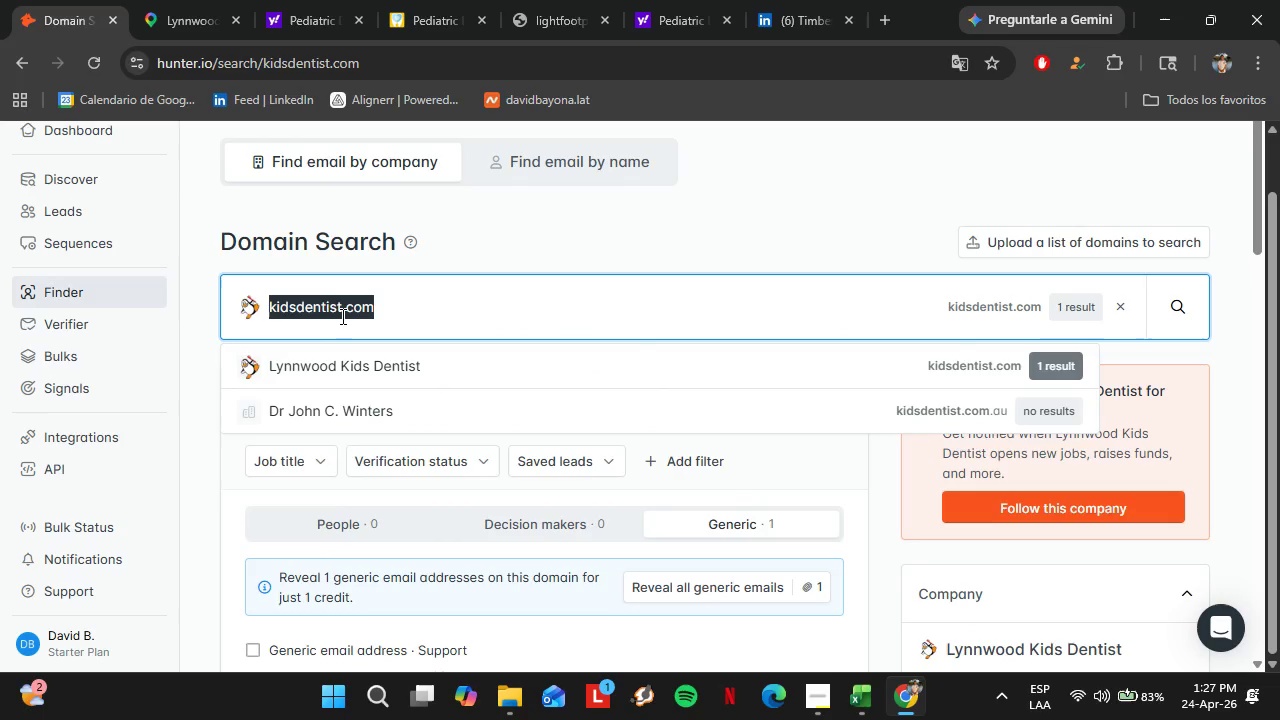 
key(Control+C)
 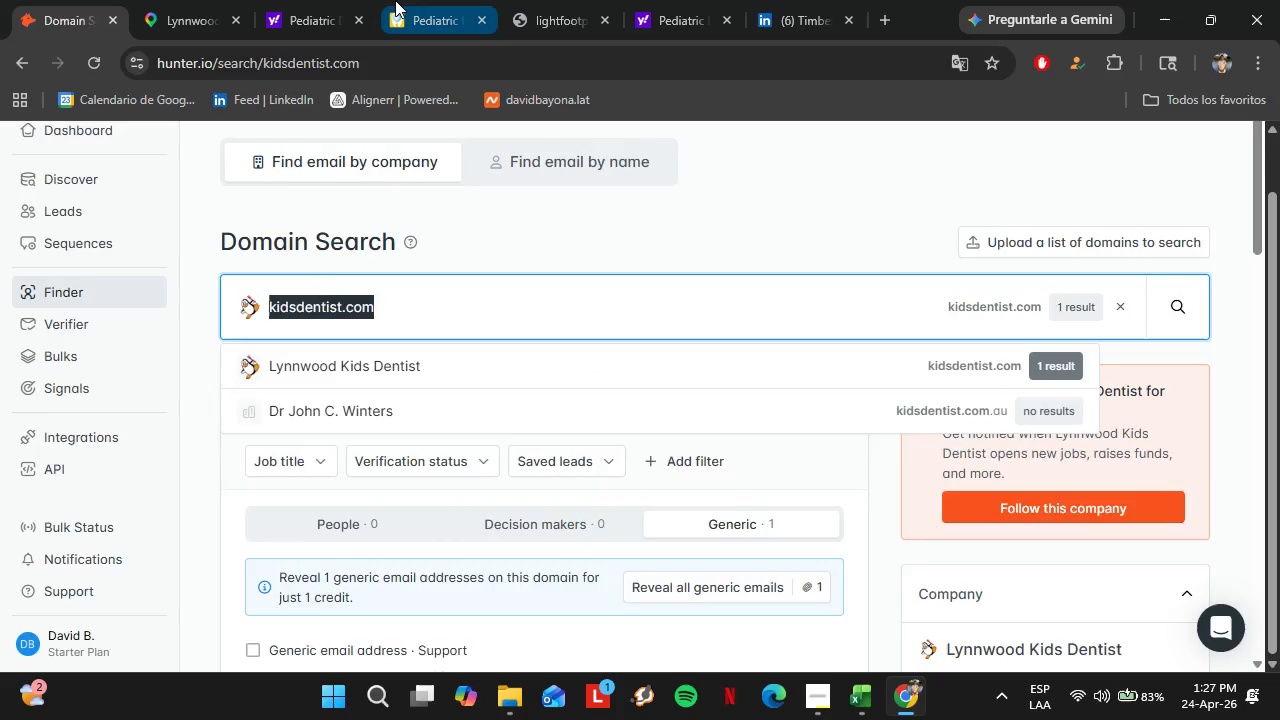 
left_click([395, 0])
 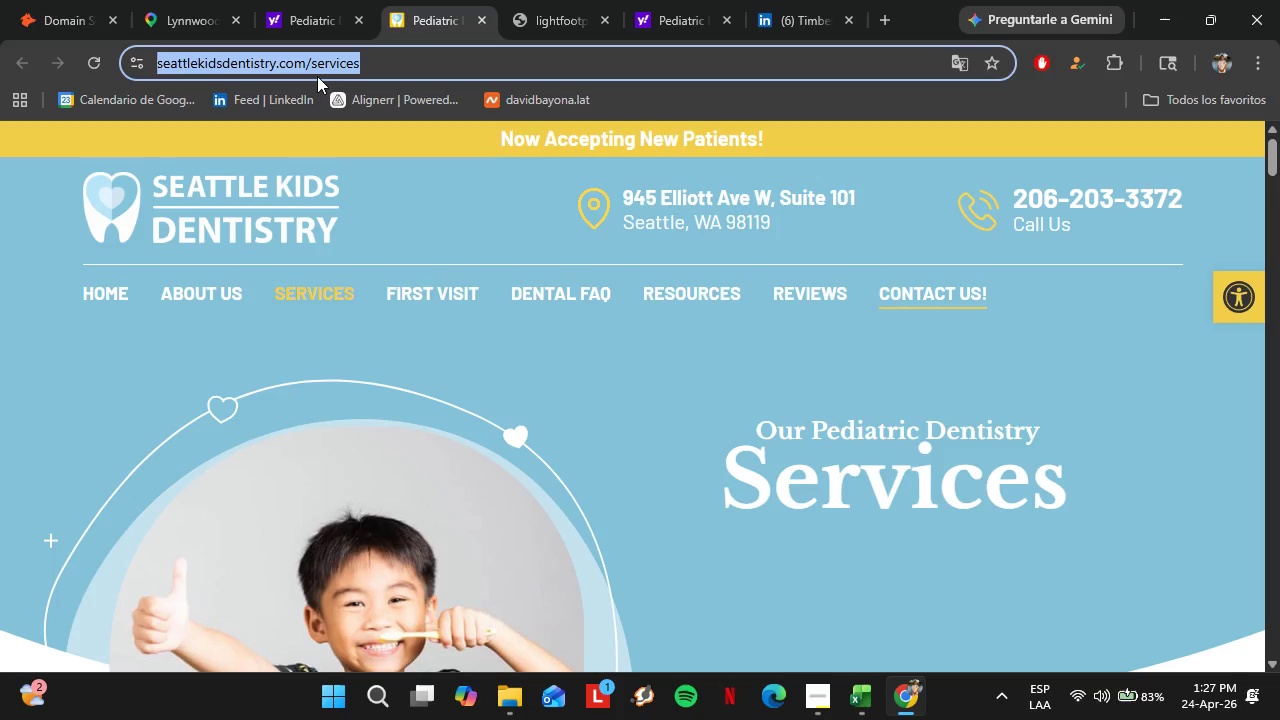 
key(Control+V)
 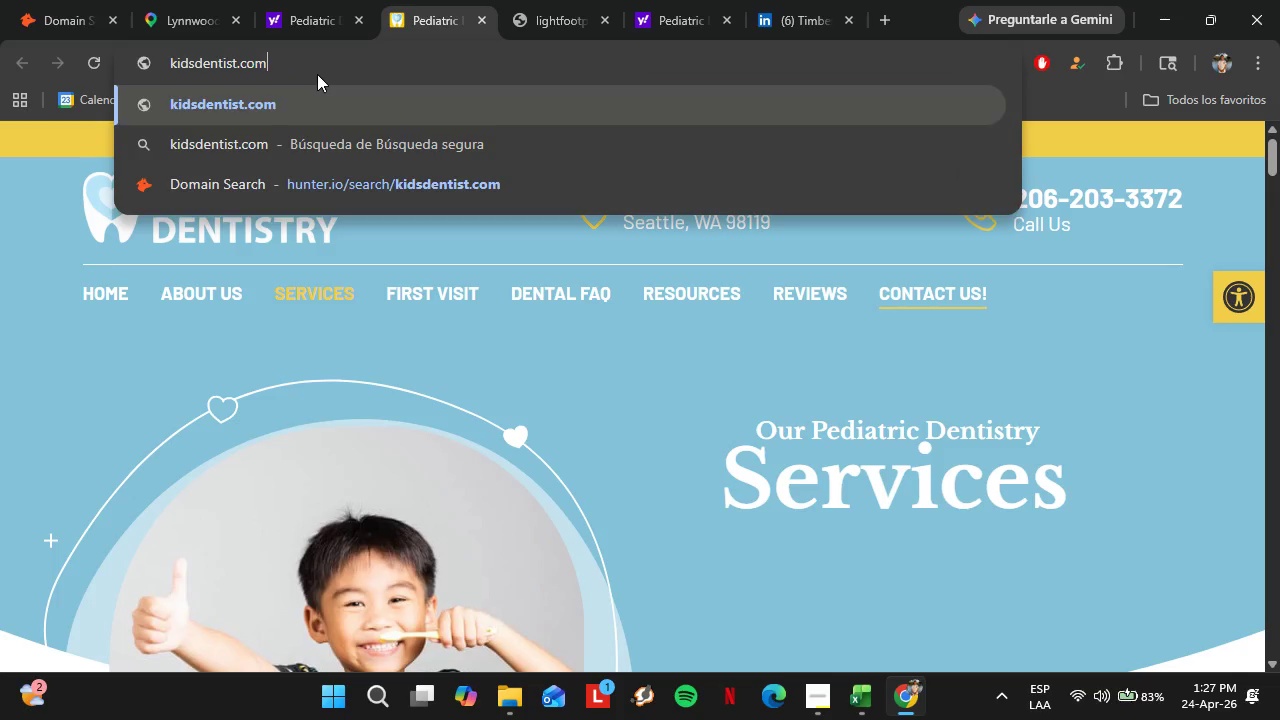 
key(Enter)
 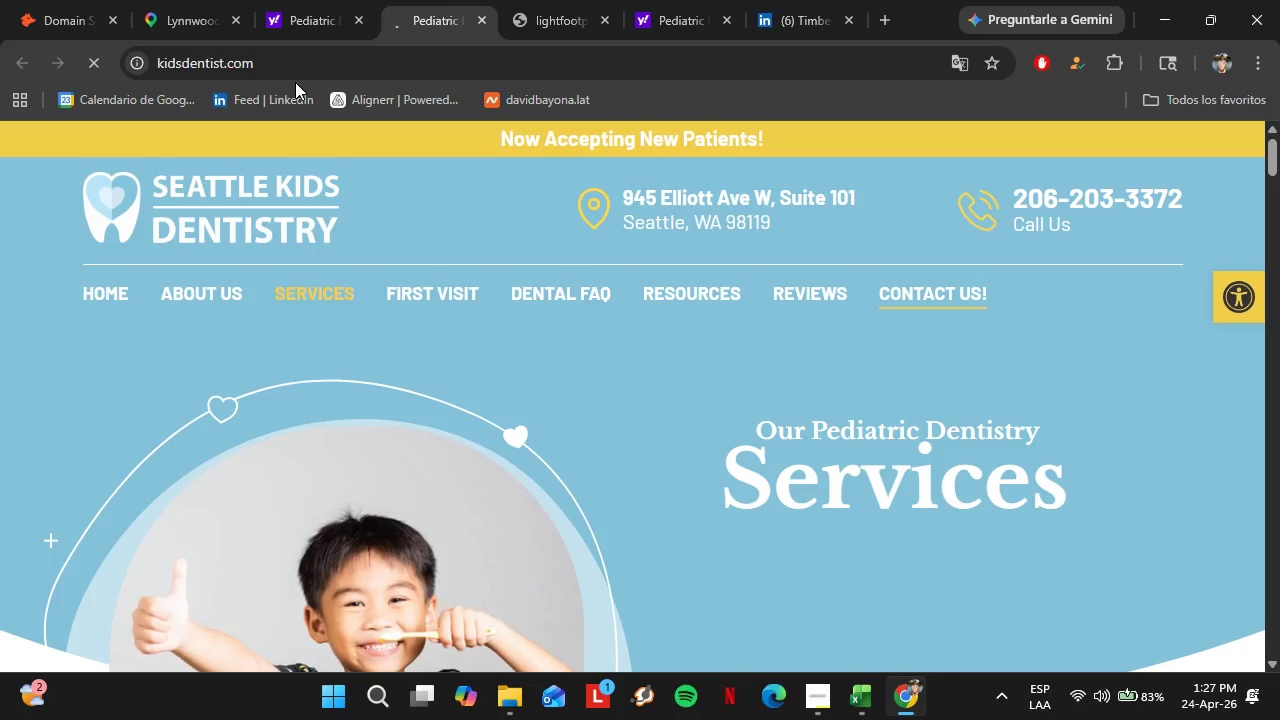 
wait(26.2)
 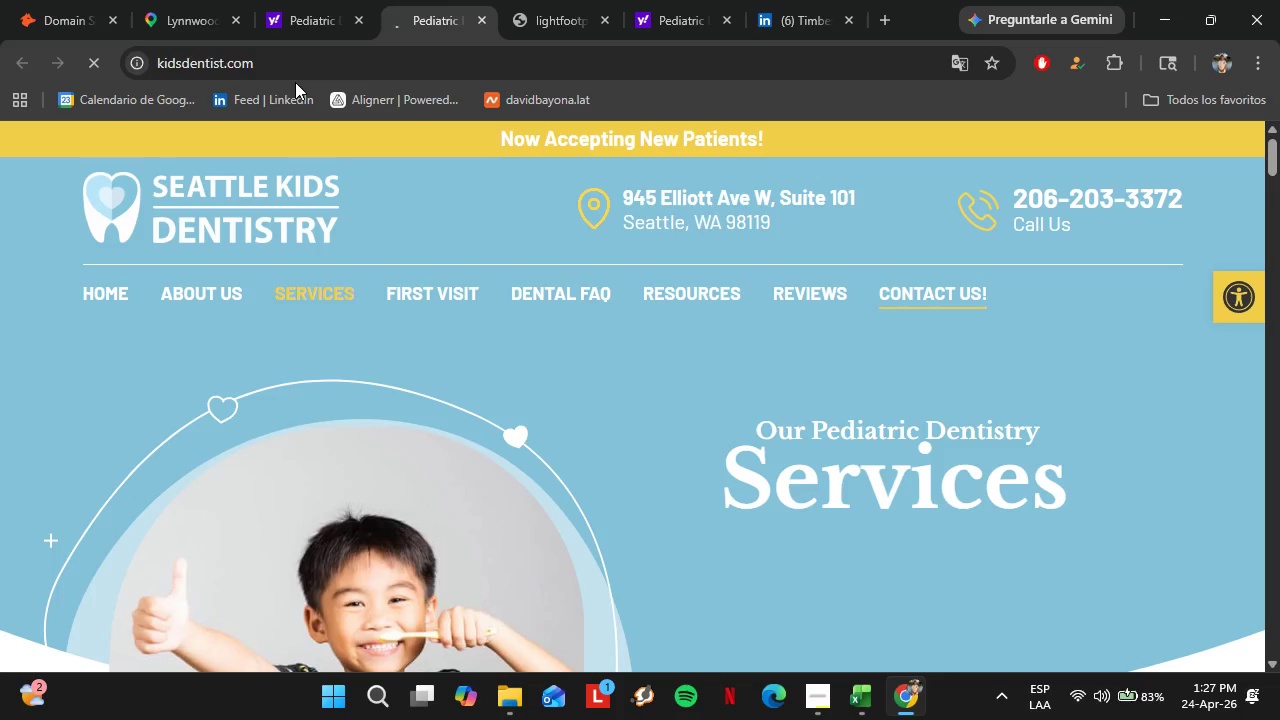 
left_click([305, 0])
 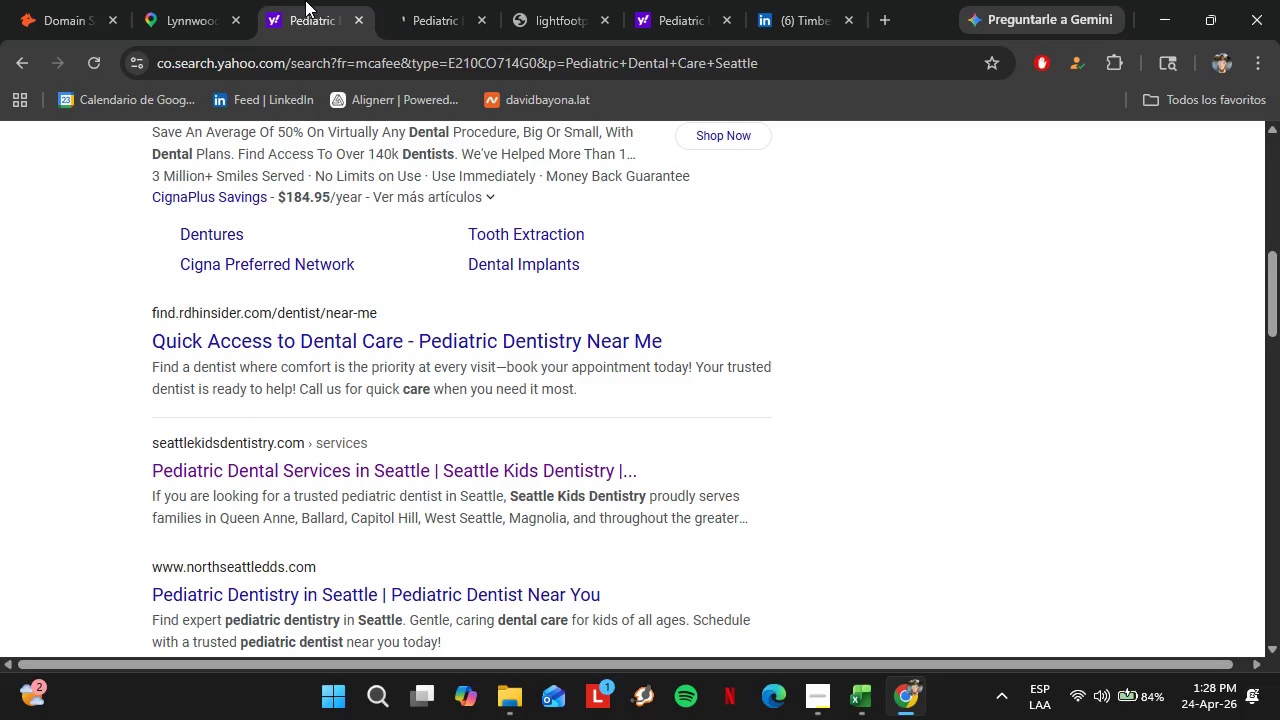 
wait(17.27)
 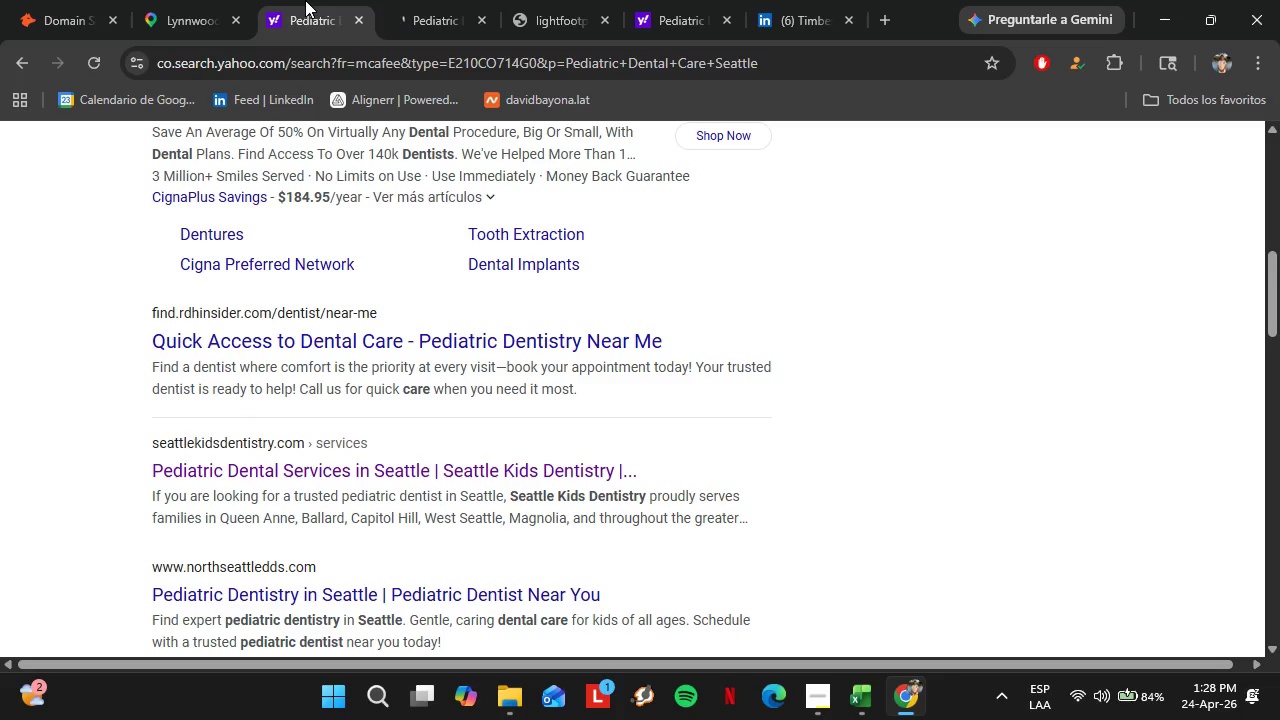 
left_click([78, 0])
 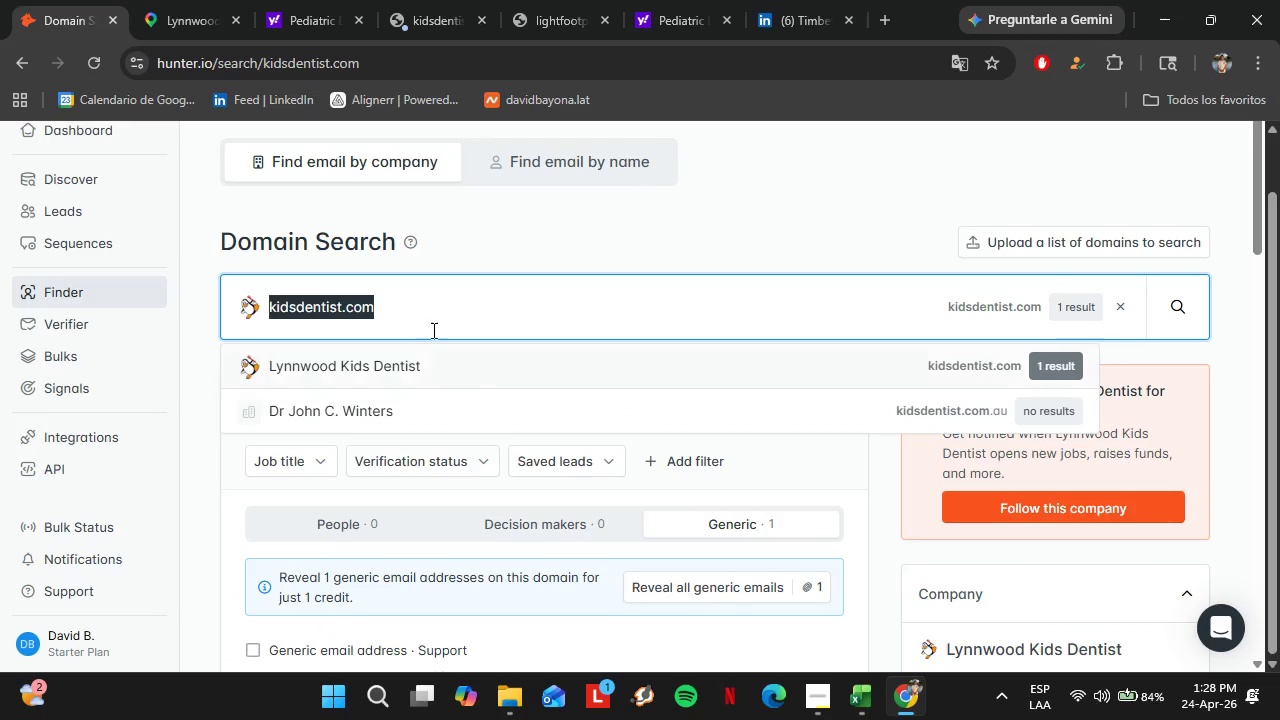 
key(Control+ControlLeft)
 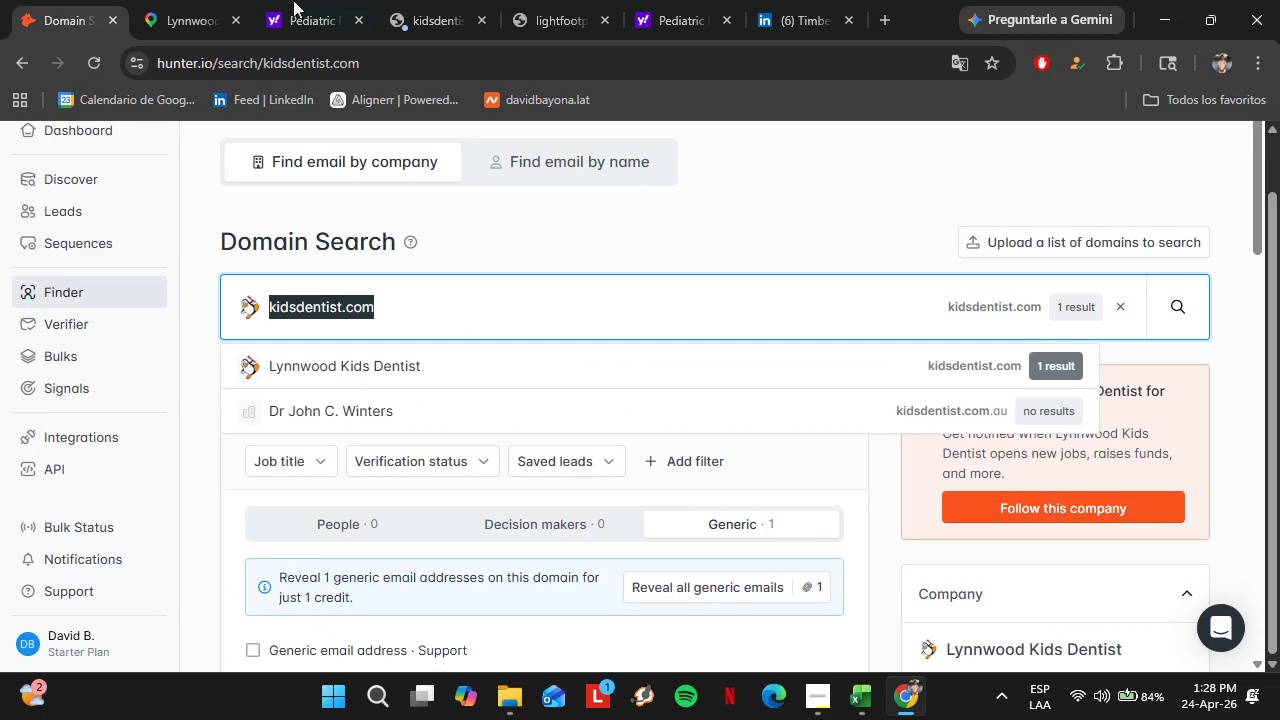 
key(Control+C)
 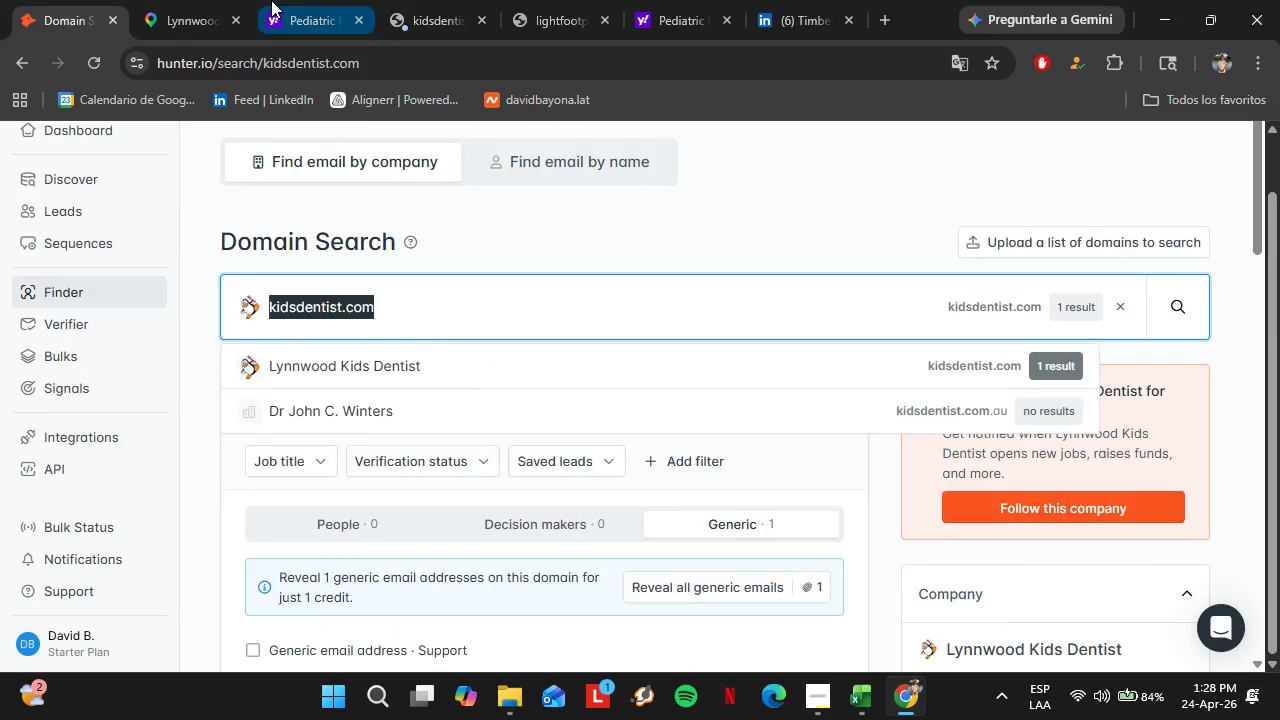 
left_click([272, 0])
 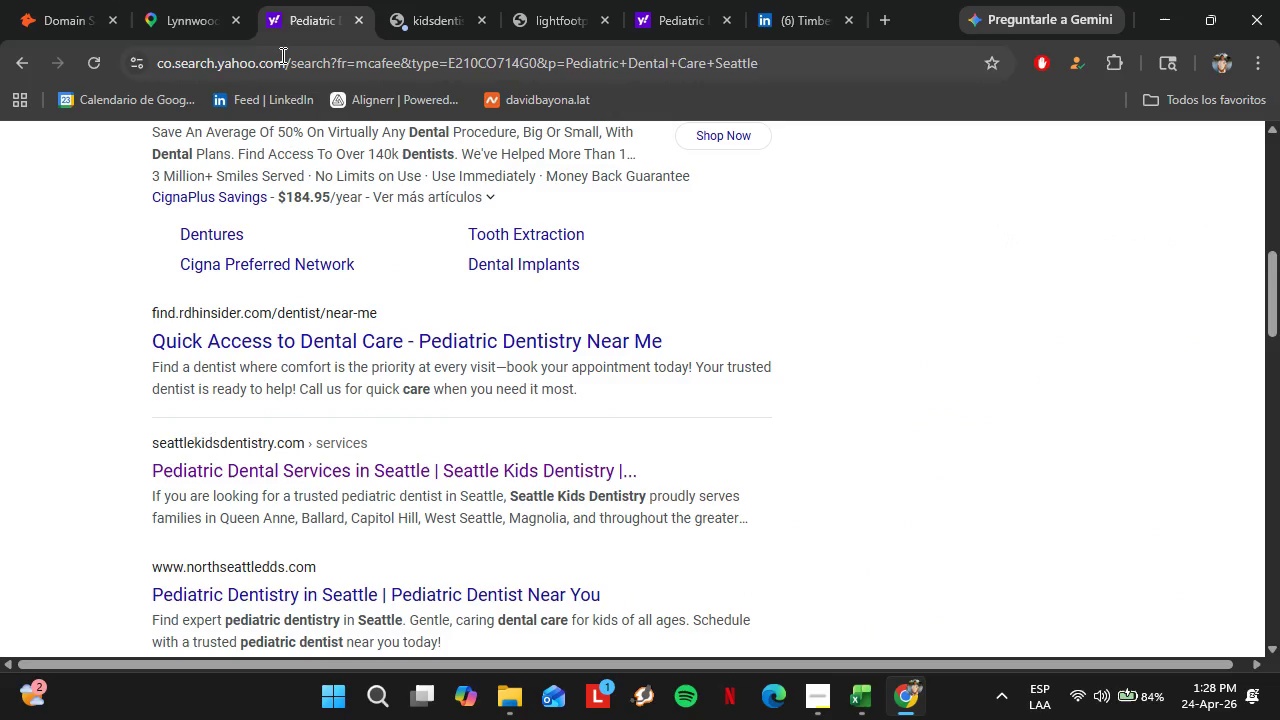 
left_click([281, 55])
 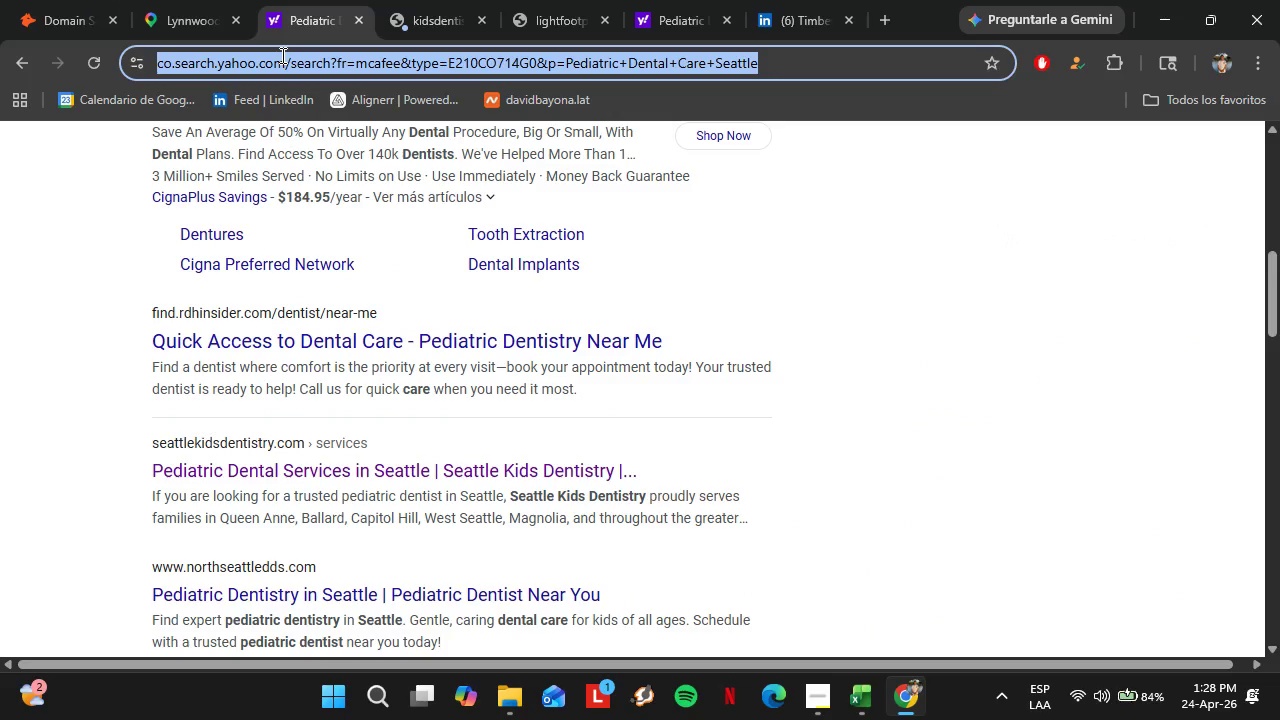 
key(Control+V)
 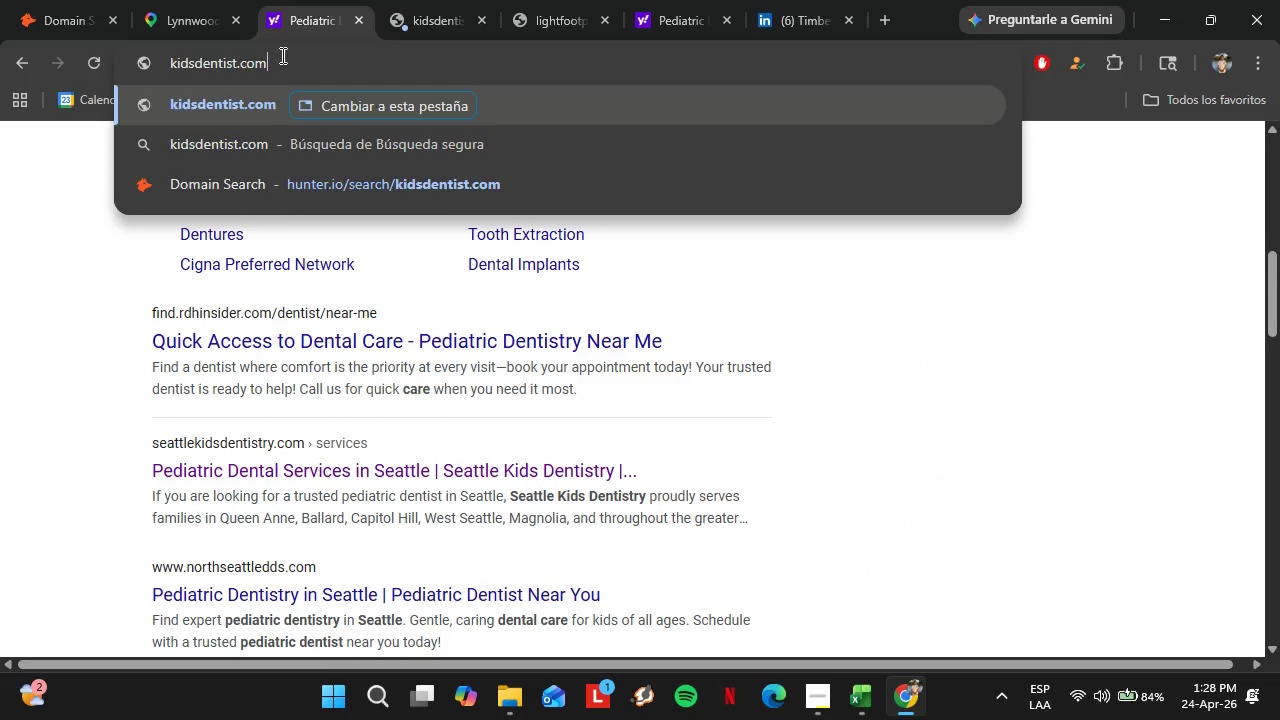 
key(Enter)
 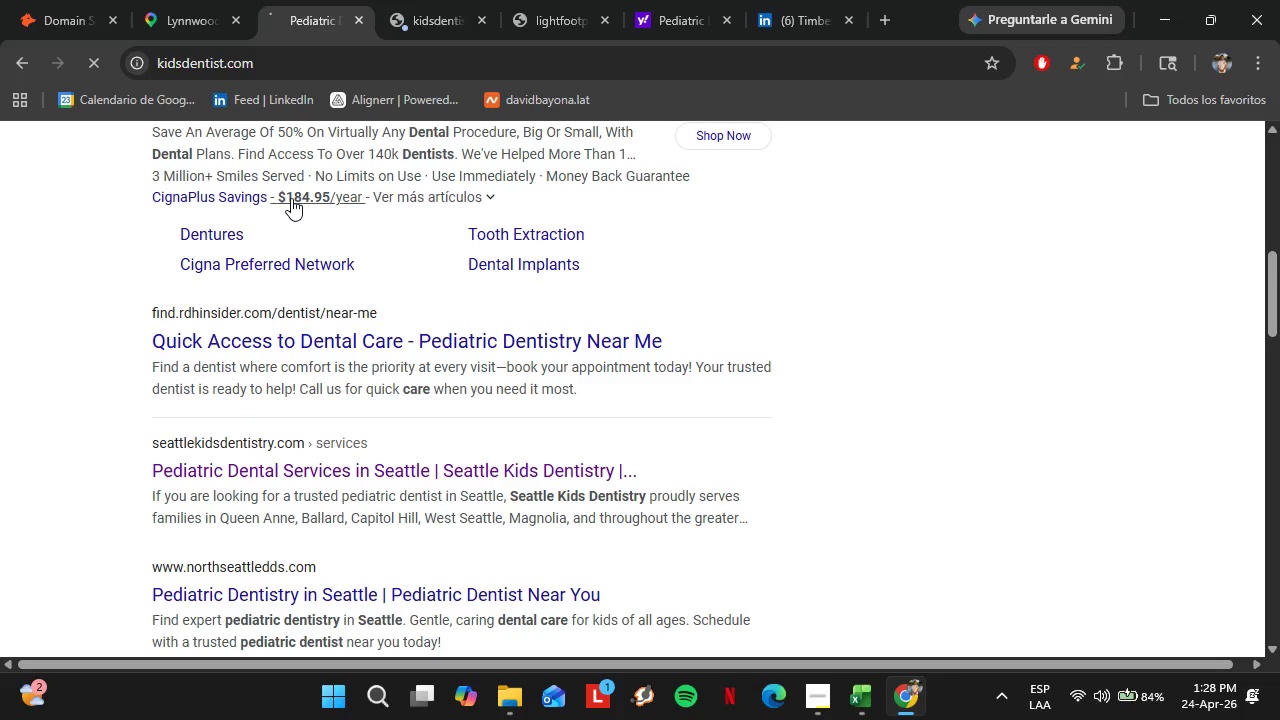 
wait(11.55)
 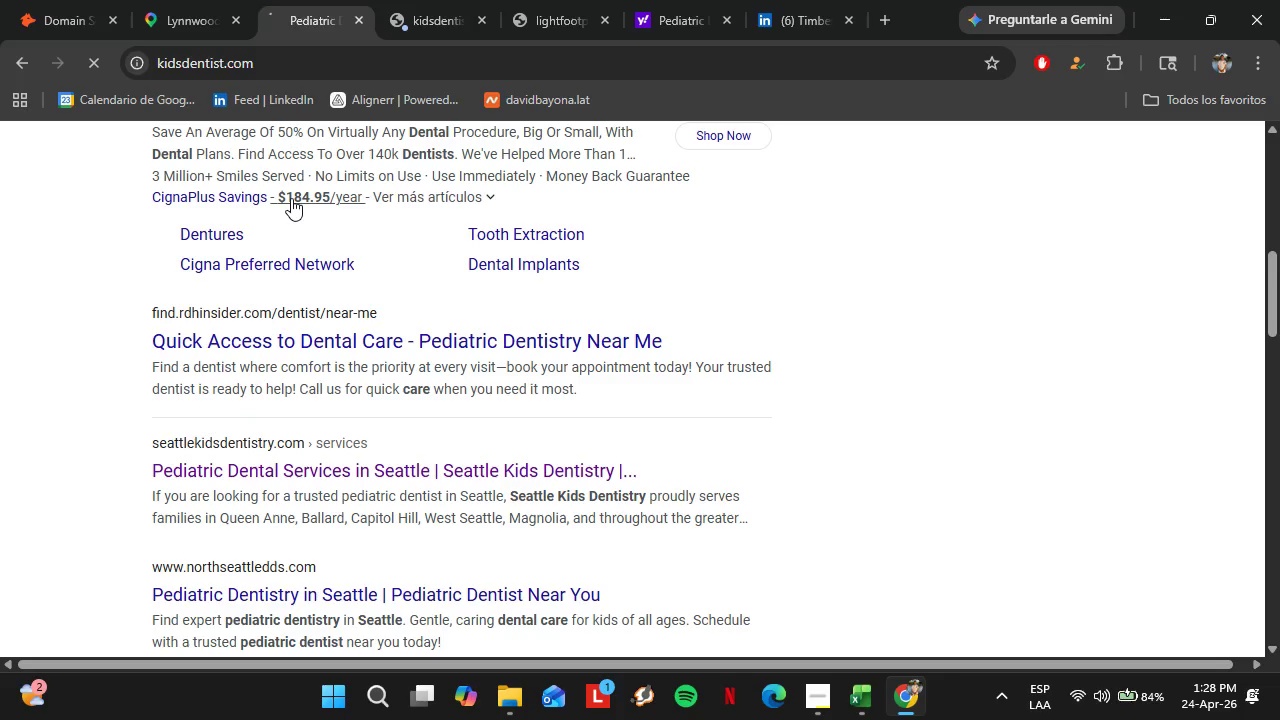 
left_click([152, 0])
 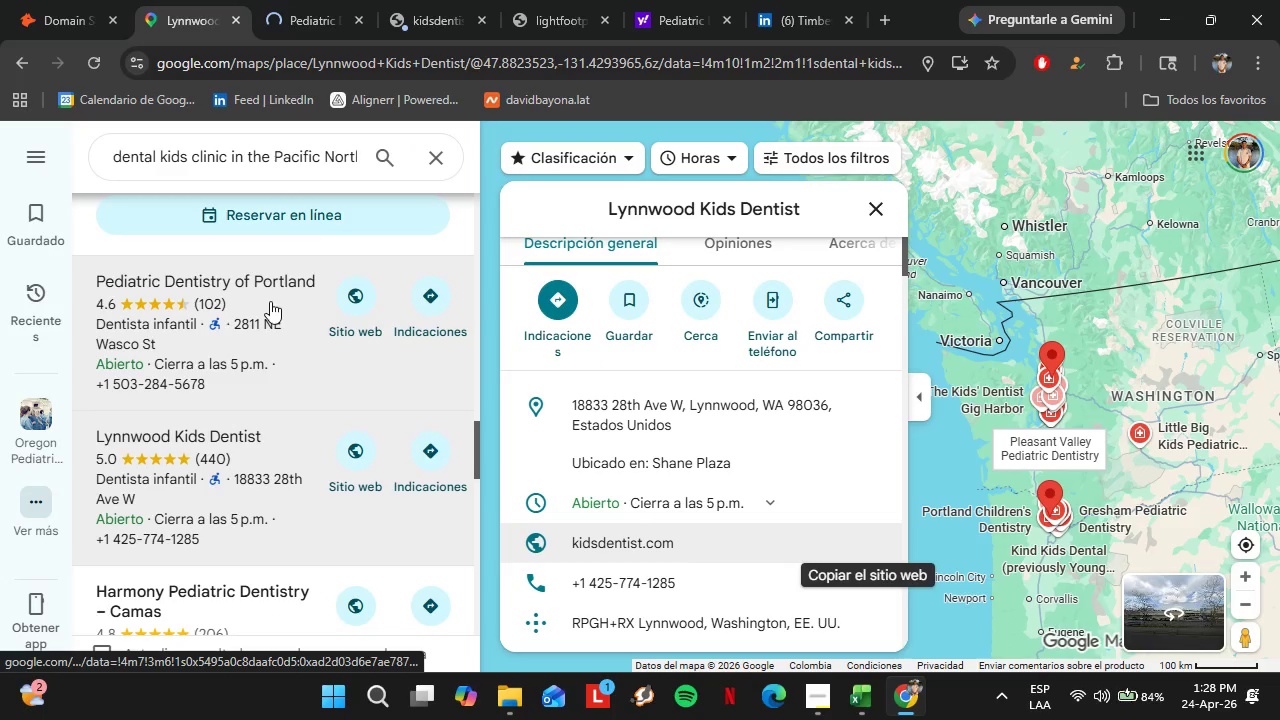 
scroll: coordinate [270, 301], scroll_direction: down, amount: 2.0
 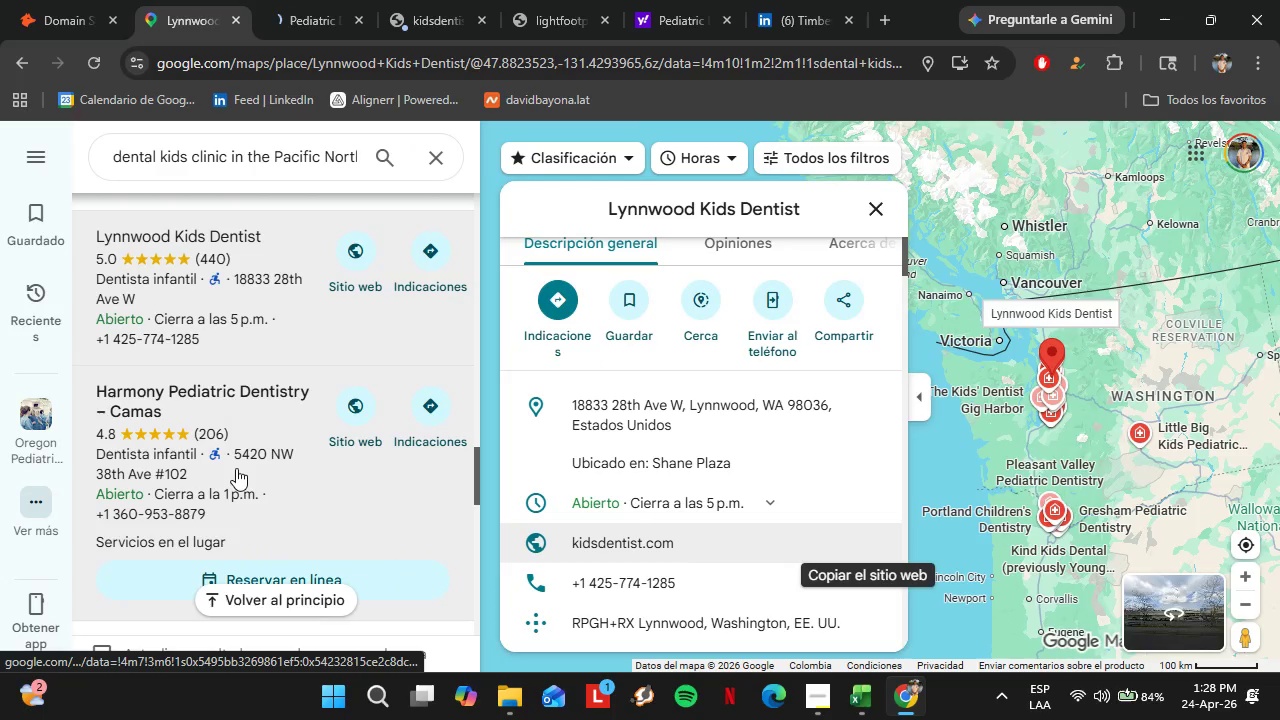 
left_click([217, 427])
 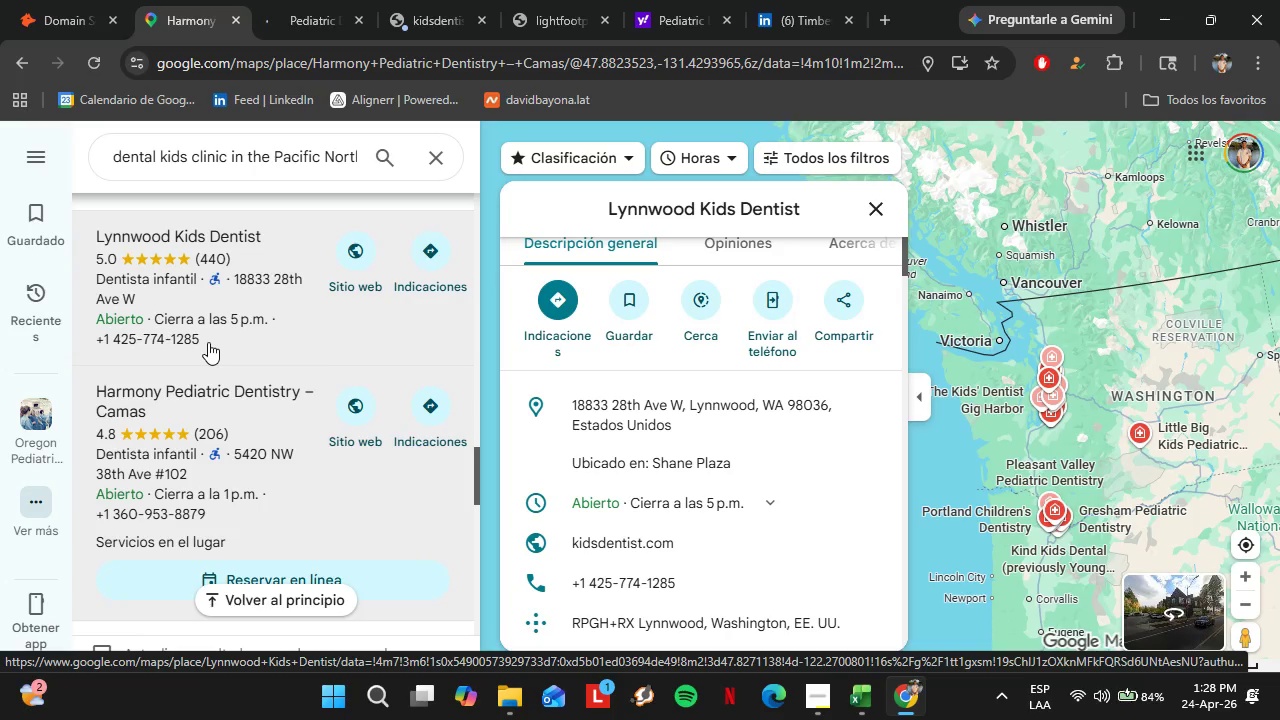 
wait(5.02)
 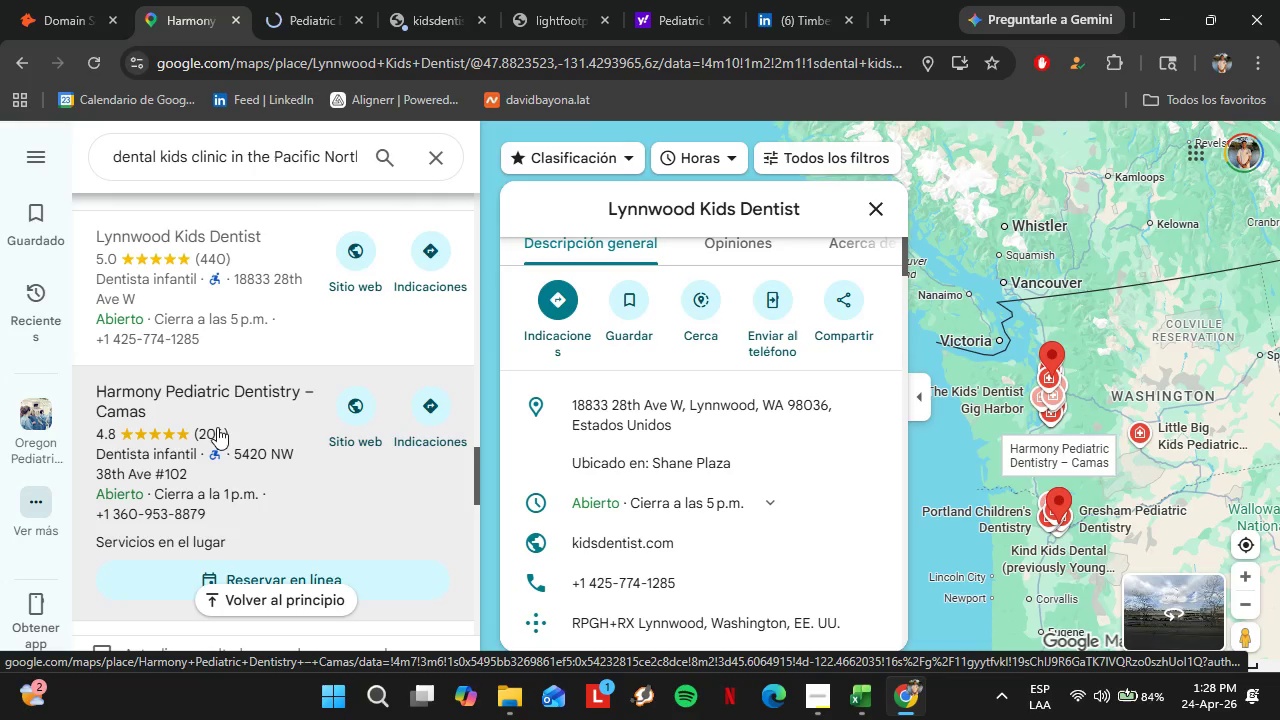 
scroll: coordinate [647, 424], scroll_direction: down, amount: 4.0
 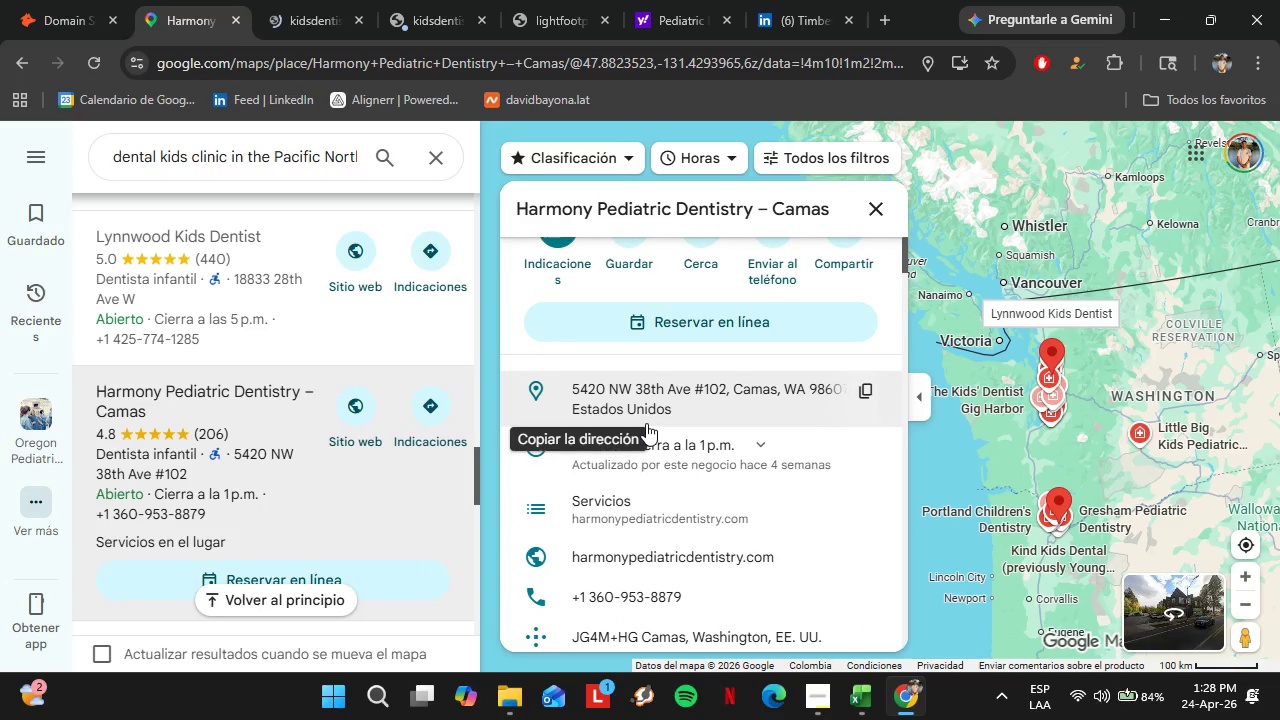 
scroll: coordinate [646, 423], scroll_direction: up, amount: 1.0
 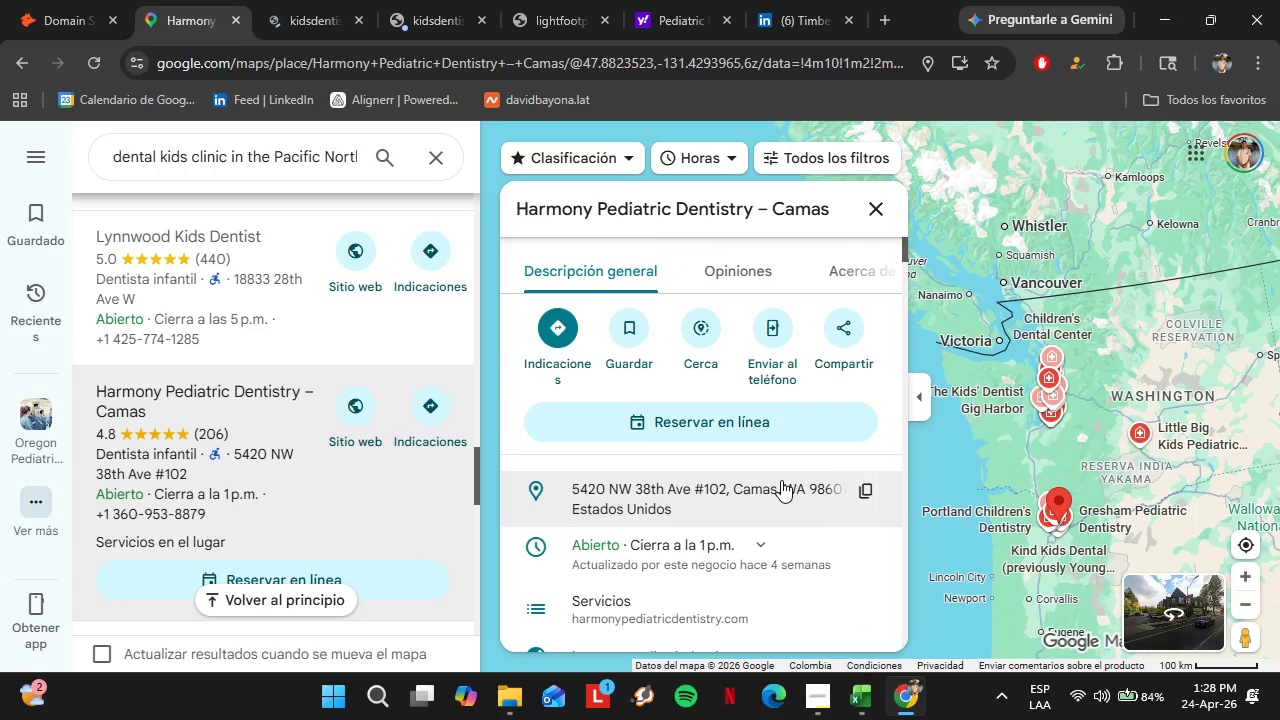 
scroll: coordinate [775, 489], scroll_direction: down, amount: 3.0
 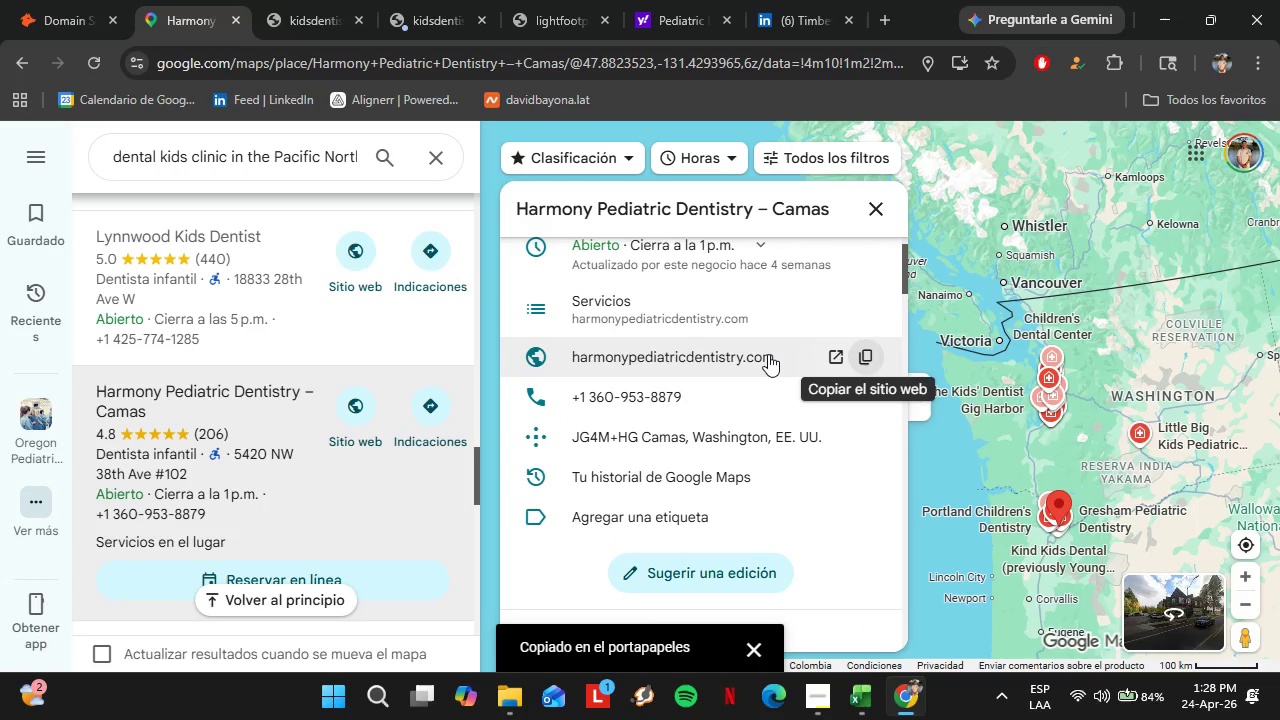 
left_click([62, 0])
 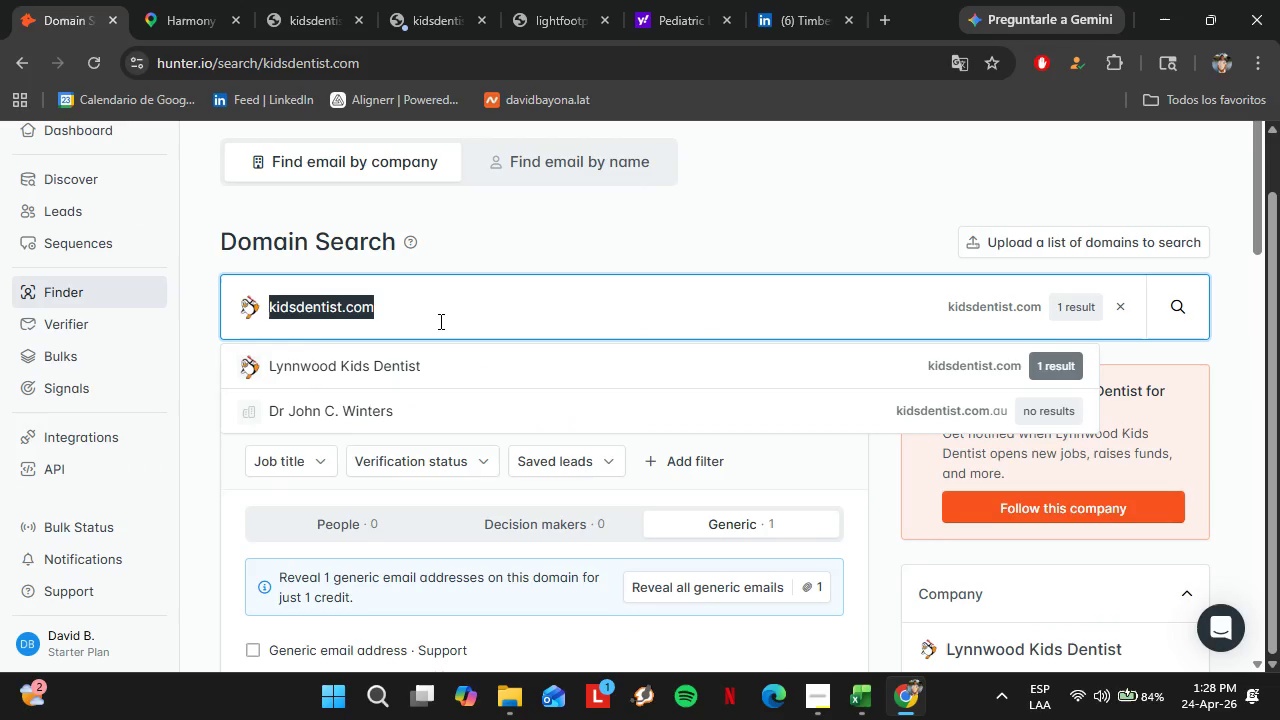 
key(Control+V)
 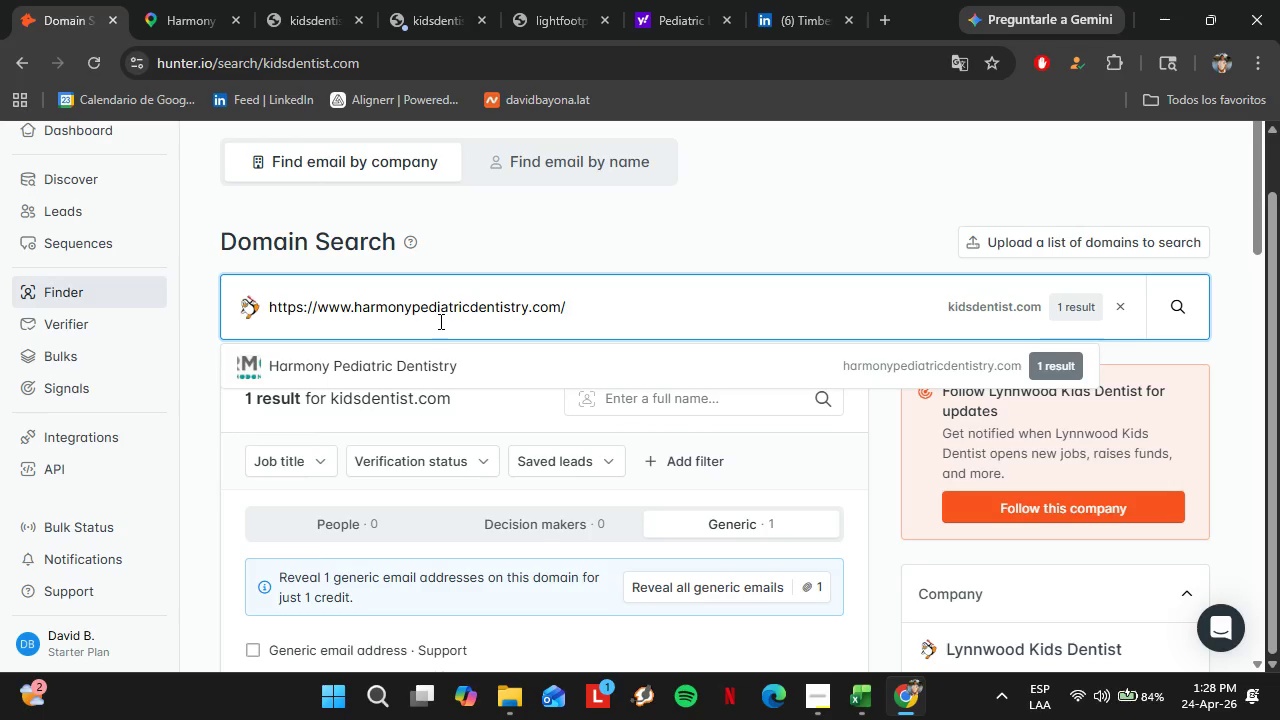 
key(Enter)
 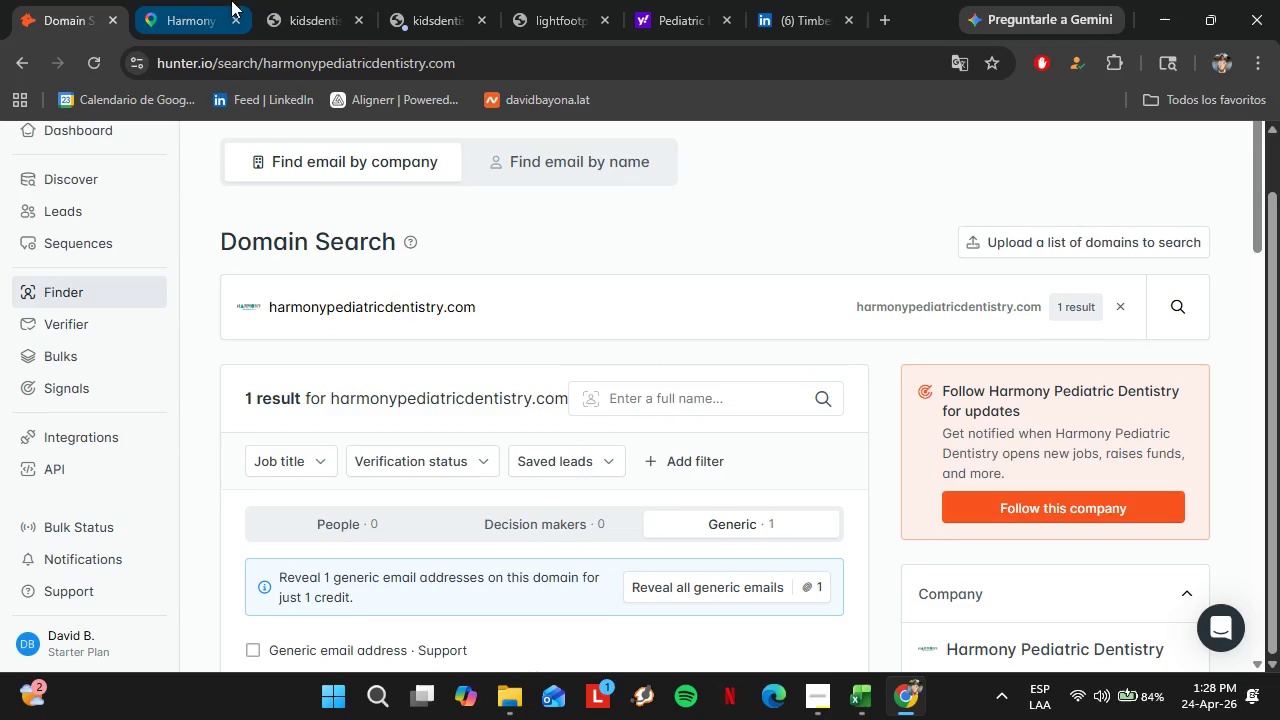 
left_click([214, 0])
 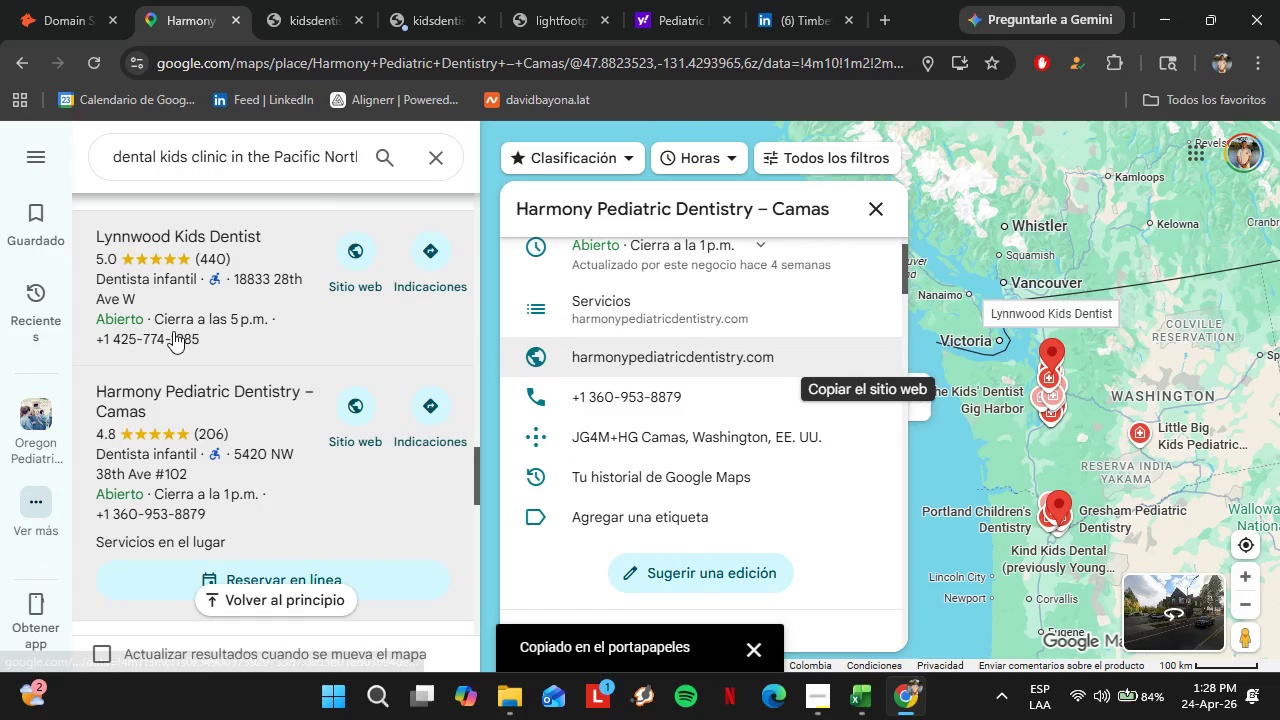 
scroll: coordinate [173, 327], scroll_direction: down, amount: 4.0
 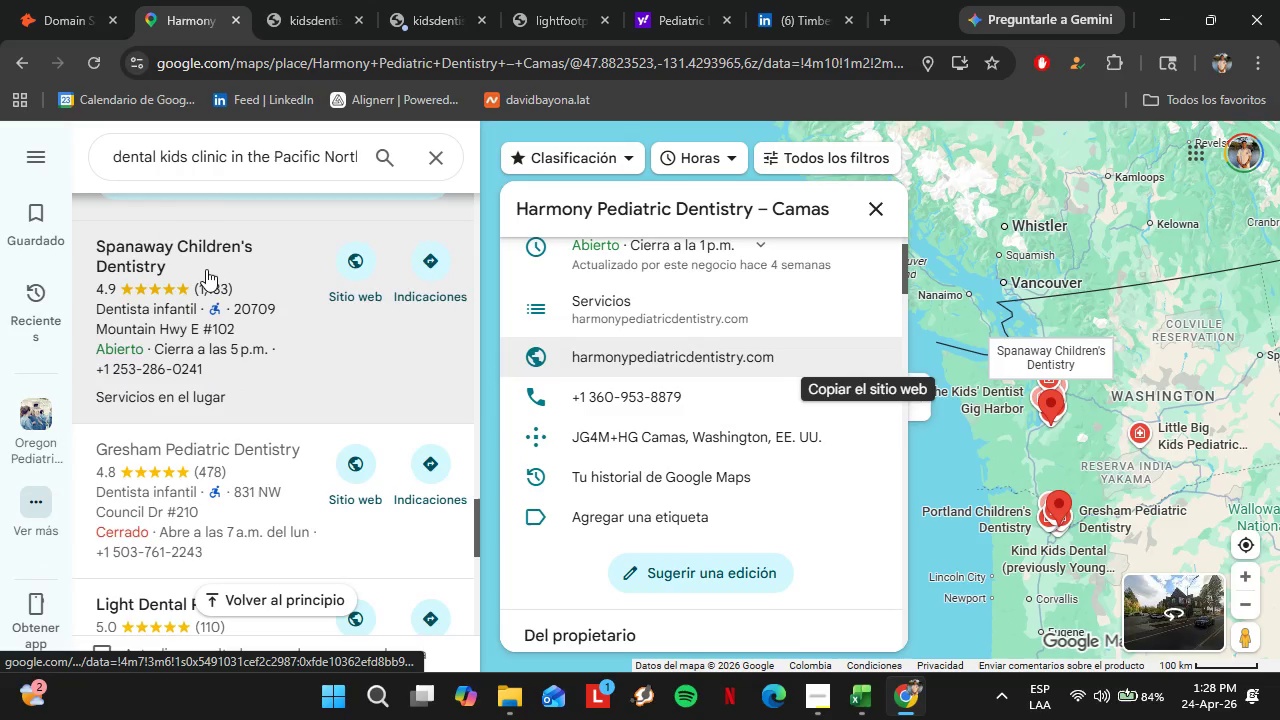 
left_click([206, 268])
 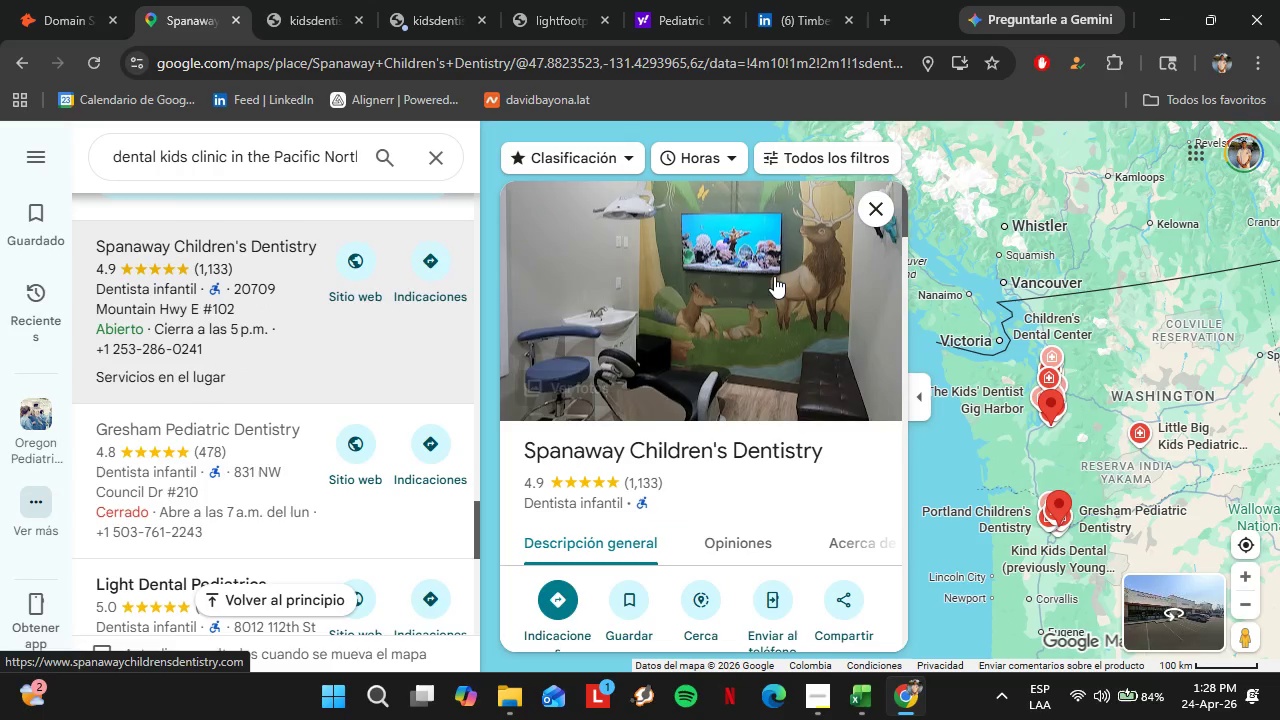 
scroll: coordinate [749, 336], scroll_direction: down, amount: 5.0
 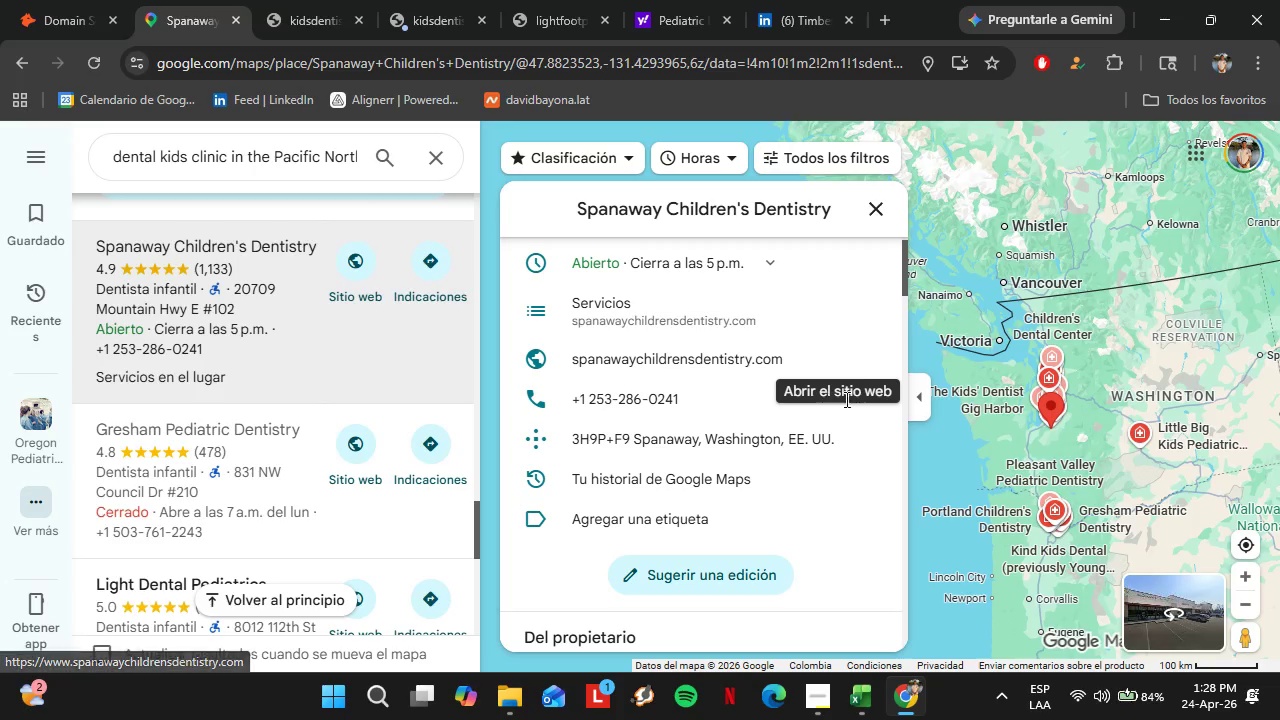 
left_click([872, 352])
 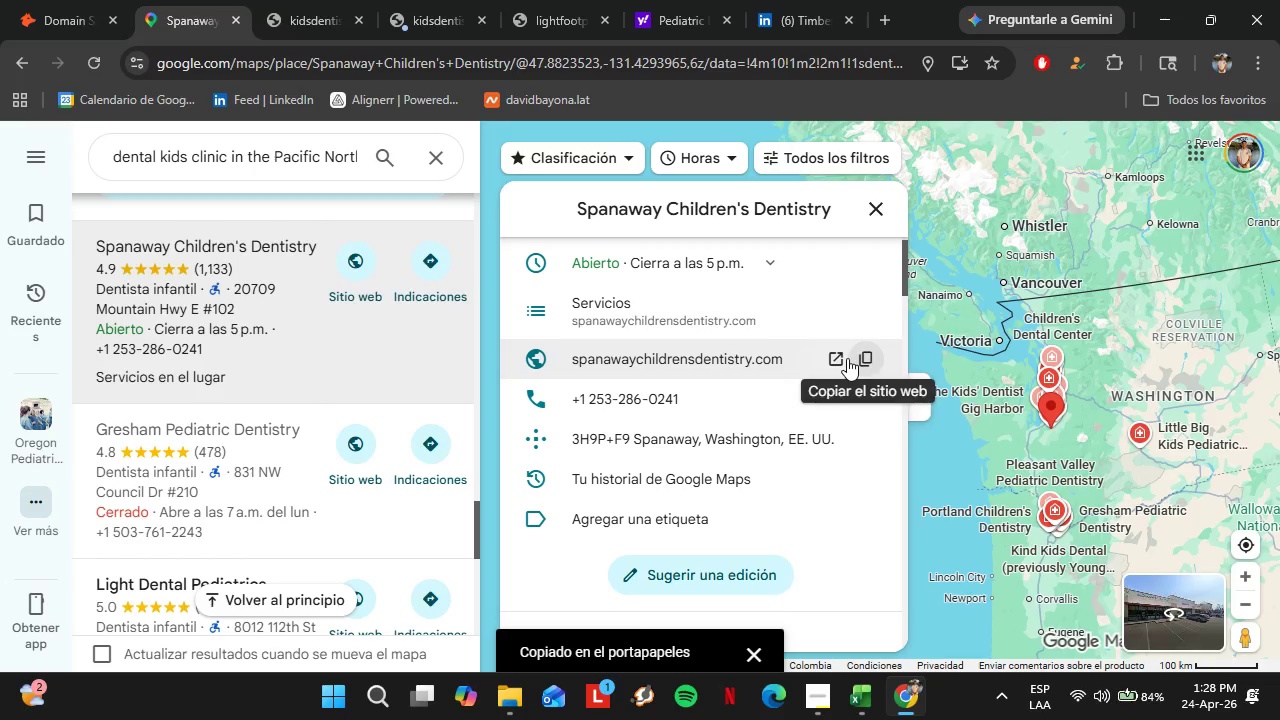 
left_click([57, 0])
 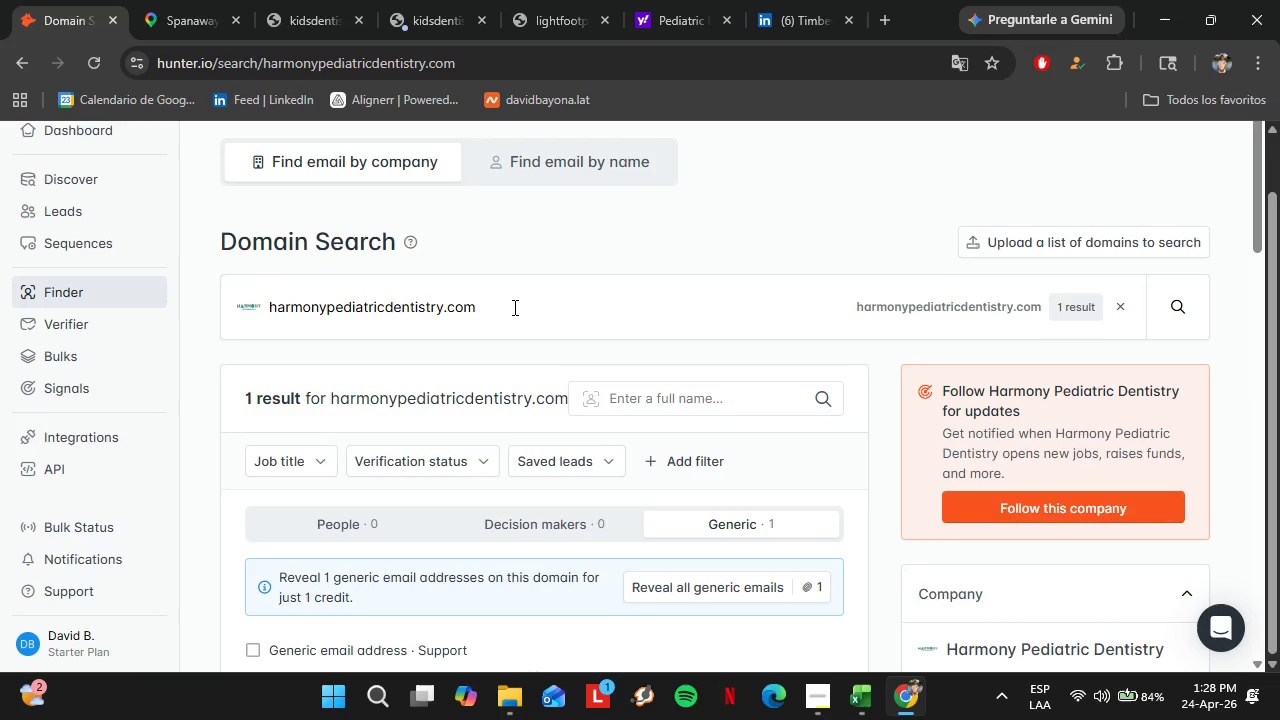 
left_click_drag(start_coordinate=[514, 305], to_coordinate=[256, 306])
 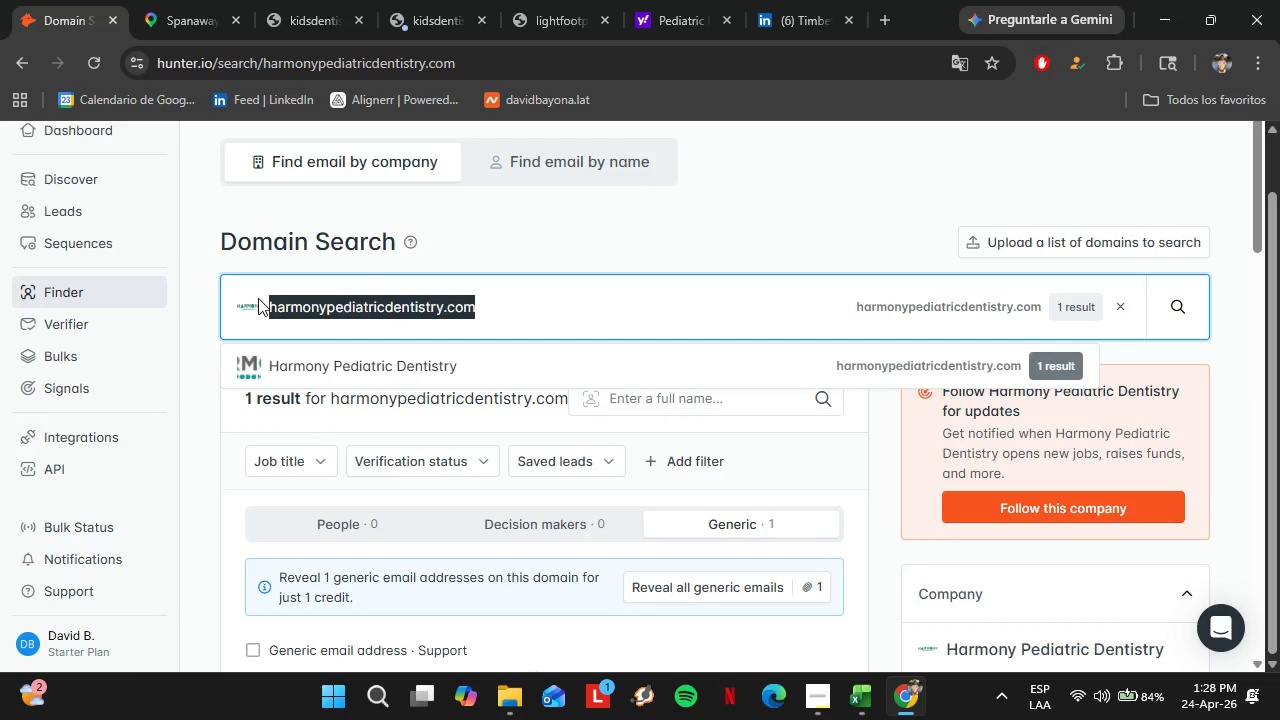 
key(Control+V)
 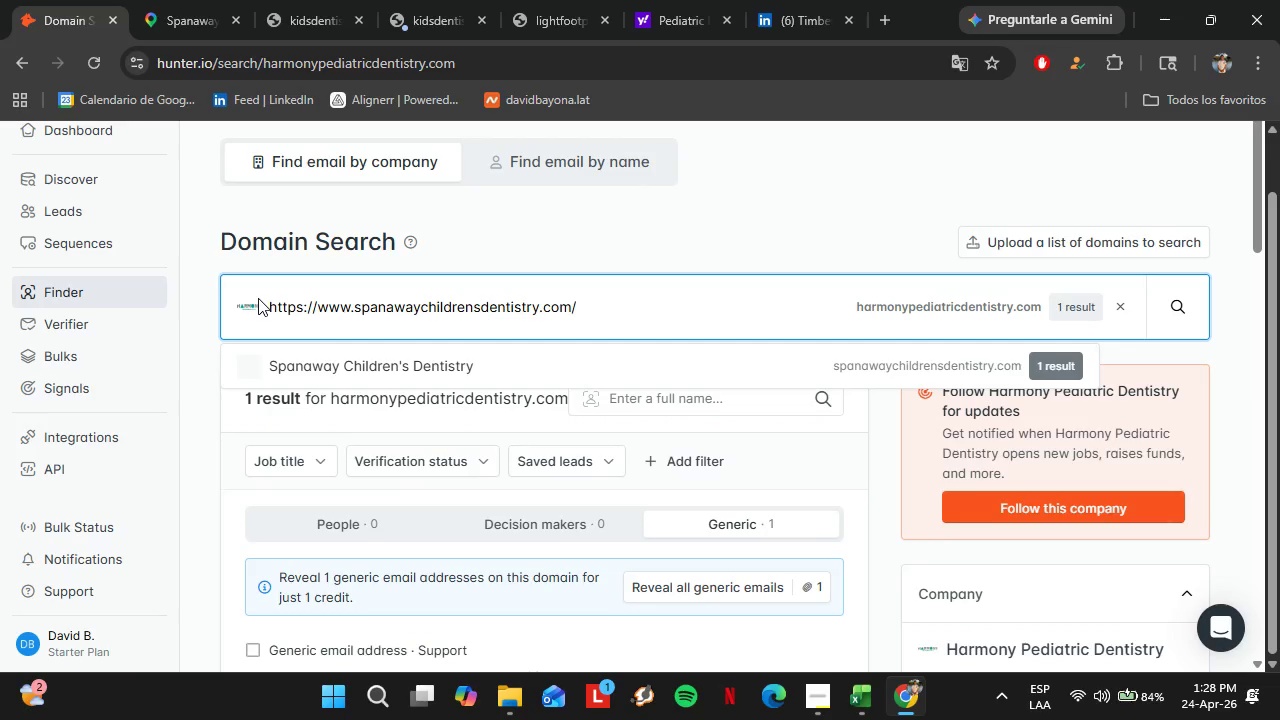 
key(Enter)
 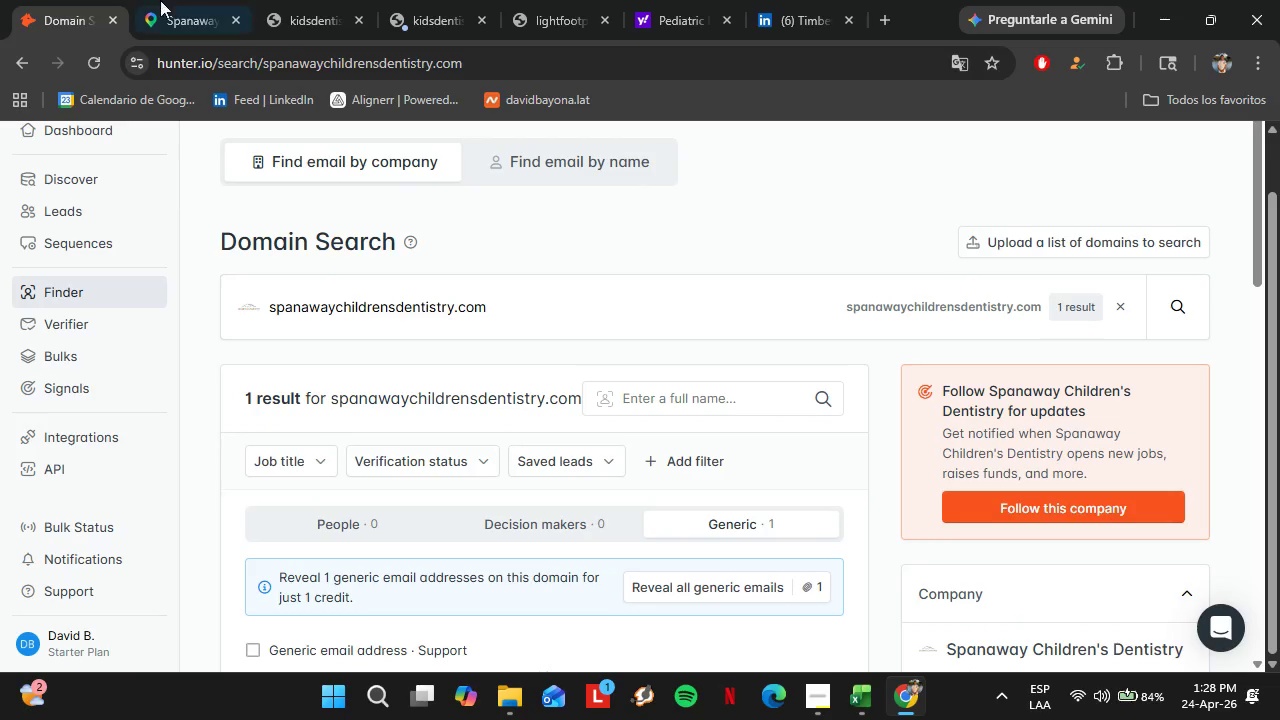 
left_click([188, 0])
 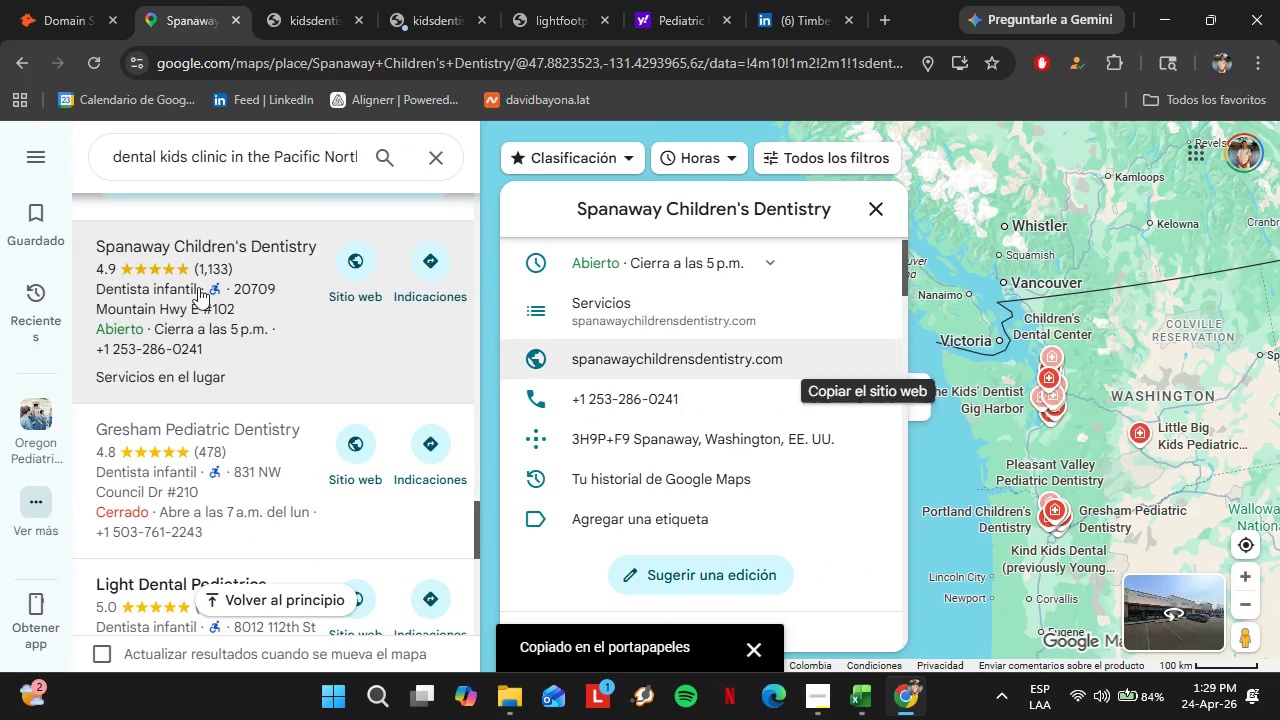 
scroll: coordinate [198, 287], scroll_direction: down, amount: 2.0
 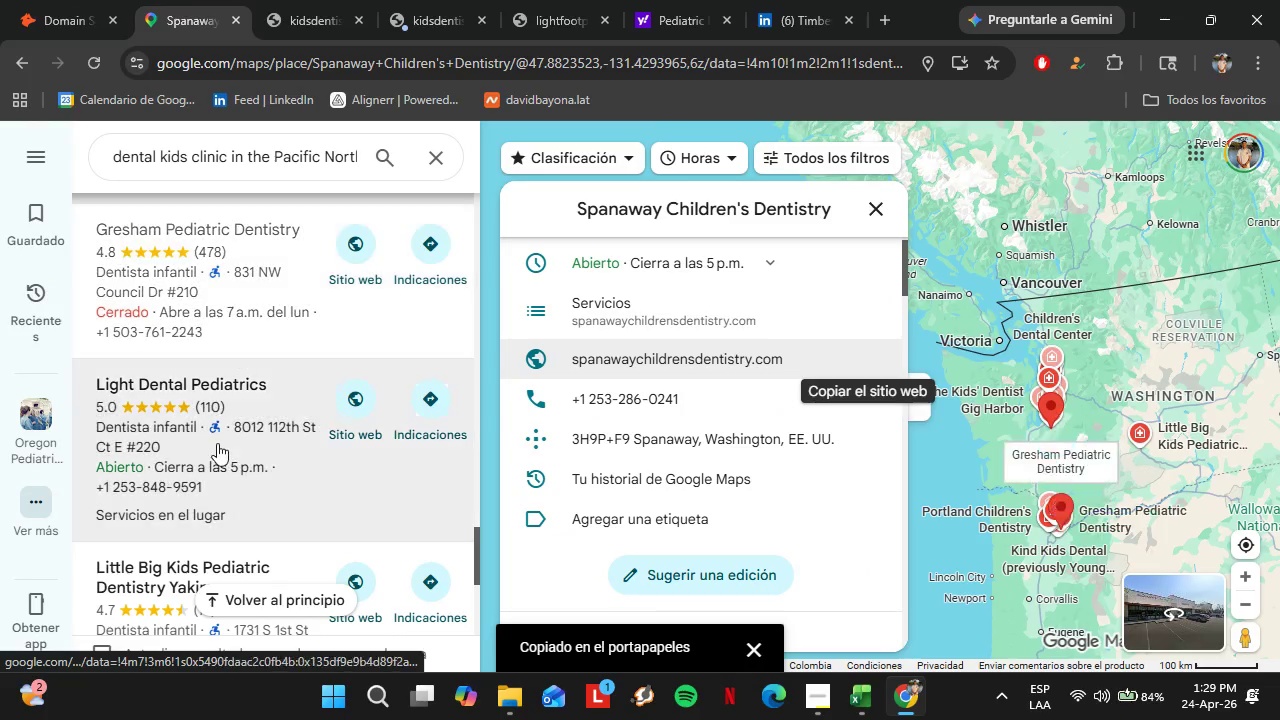 
left_click([217, 442])
 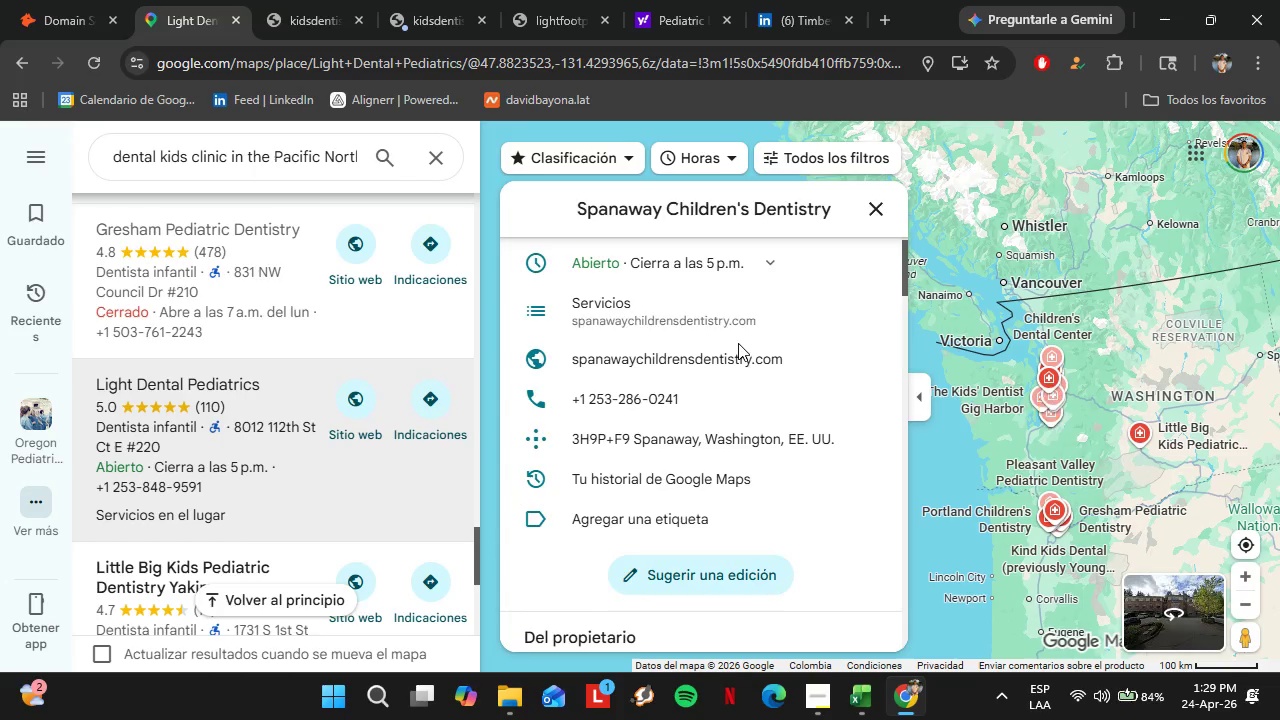 
scroll: coordinate [738, 343], scroll_direction: down, amount: 5.0
 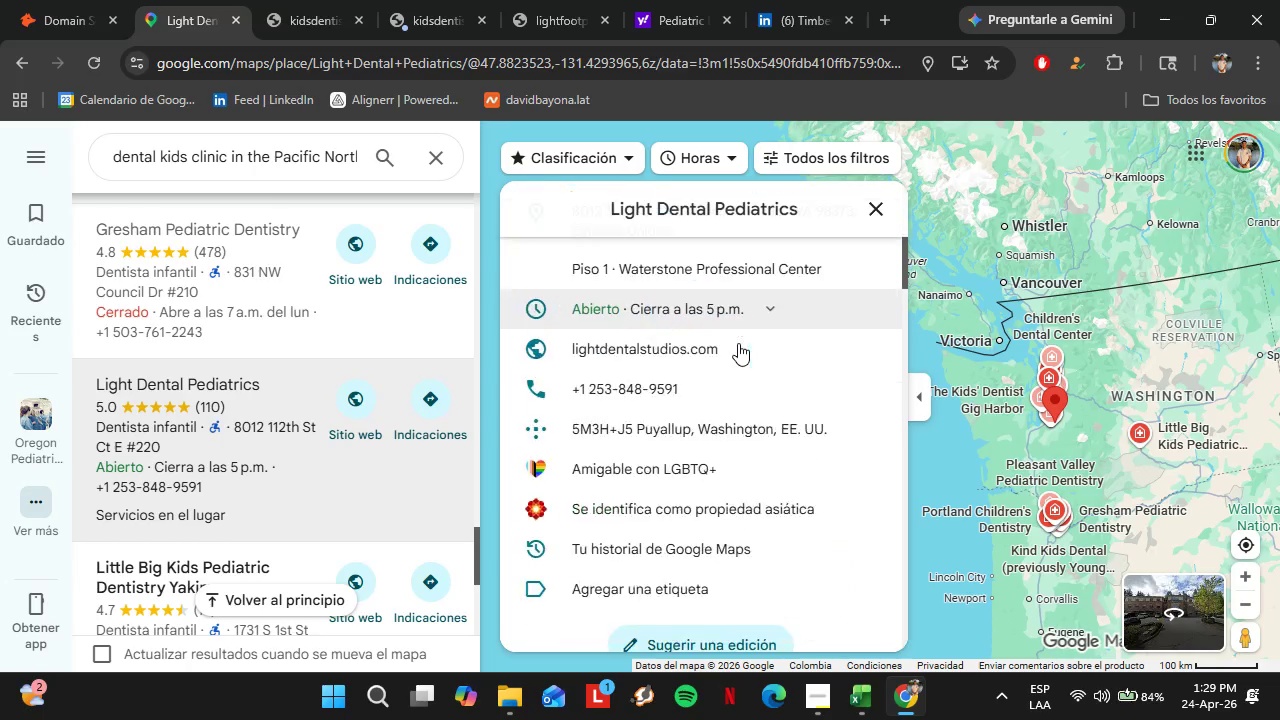 
scroll: coordinate [778, 300], scroll_direction: none, amount: 0.0
 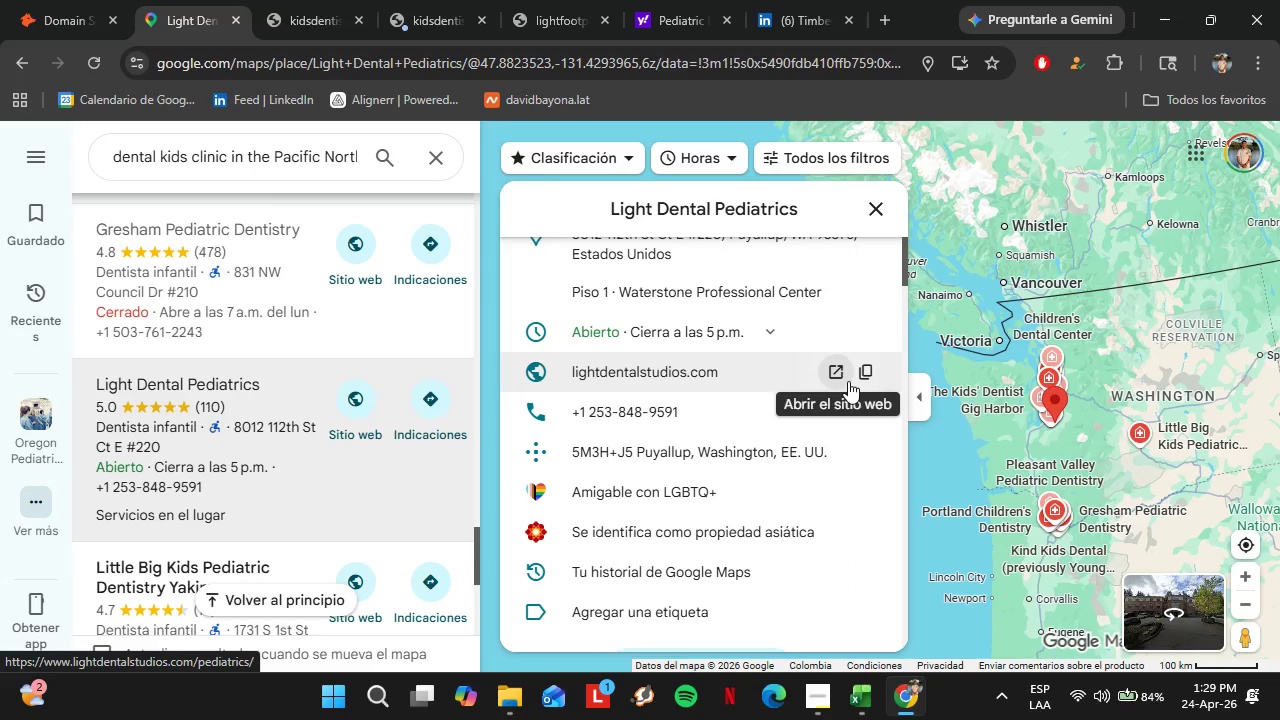 
left_click([857, 377])
 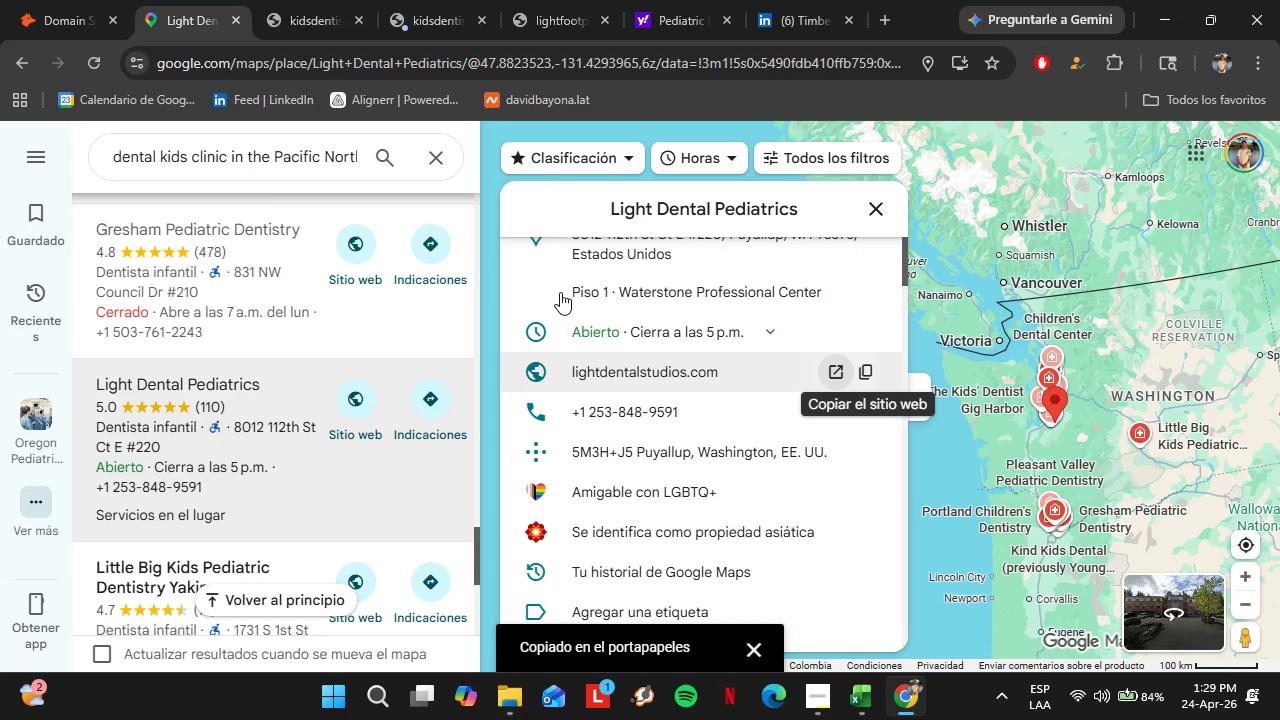 
left_click([77, 0])
 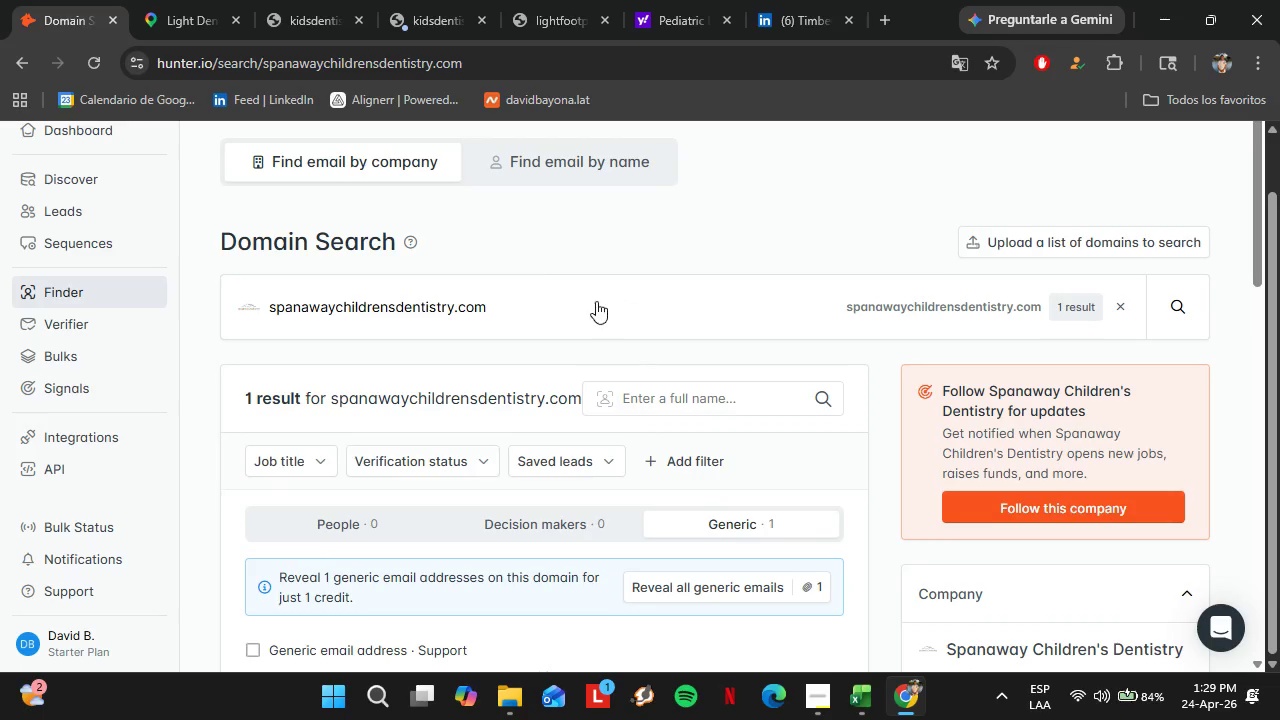 
left_click_drag(start_coordinate=[592, 301], to_coordinate=[442, 315])
 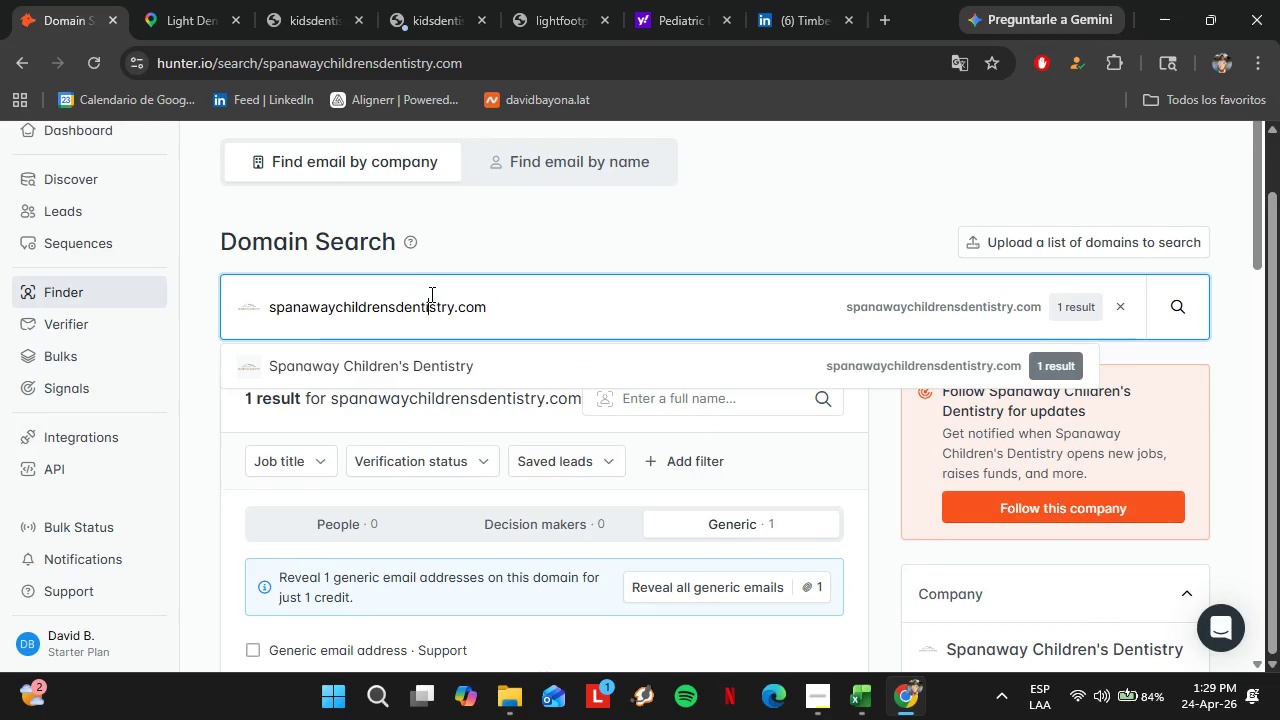 
double_click([430, 294])
 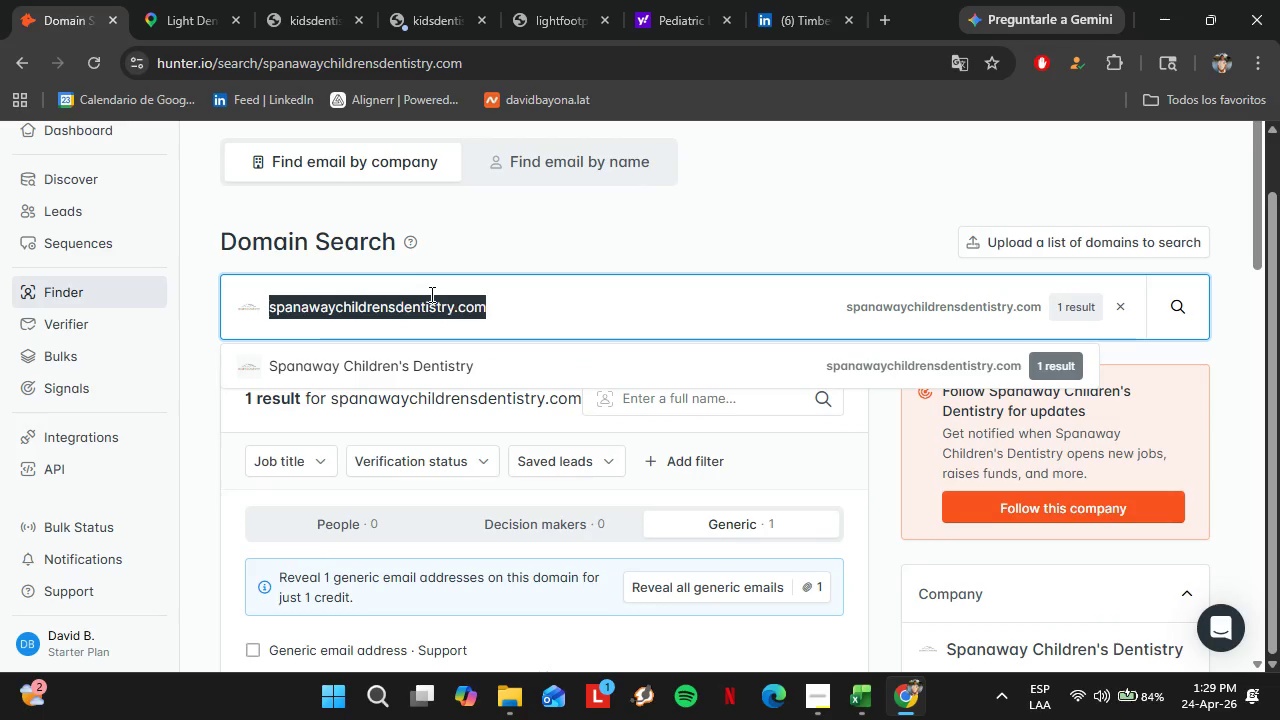 
triple_click([430, 294])
 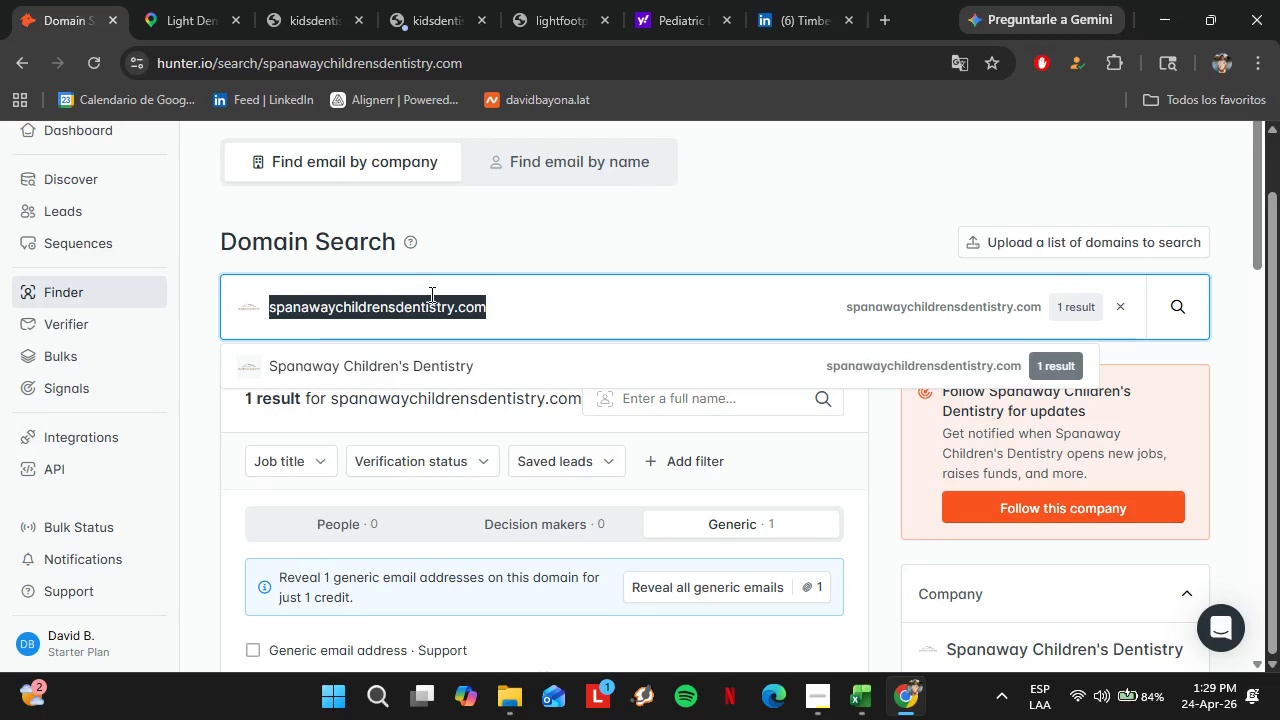 
key(Control+V)
 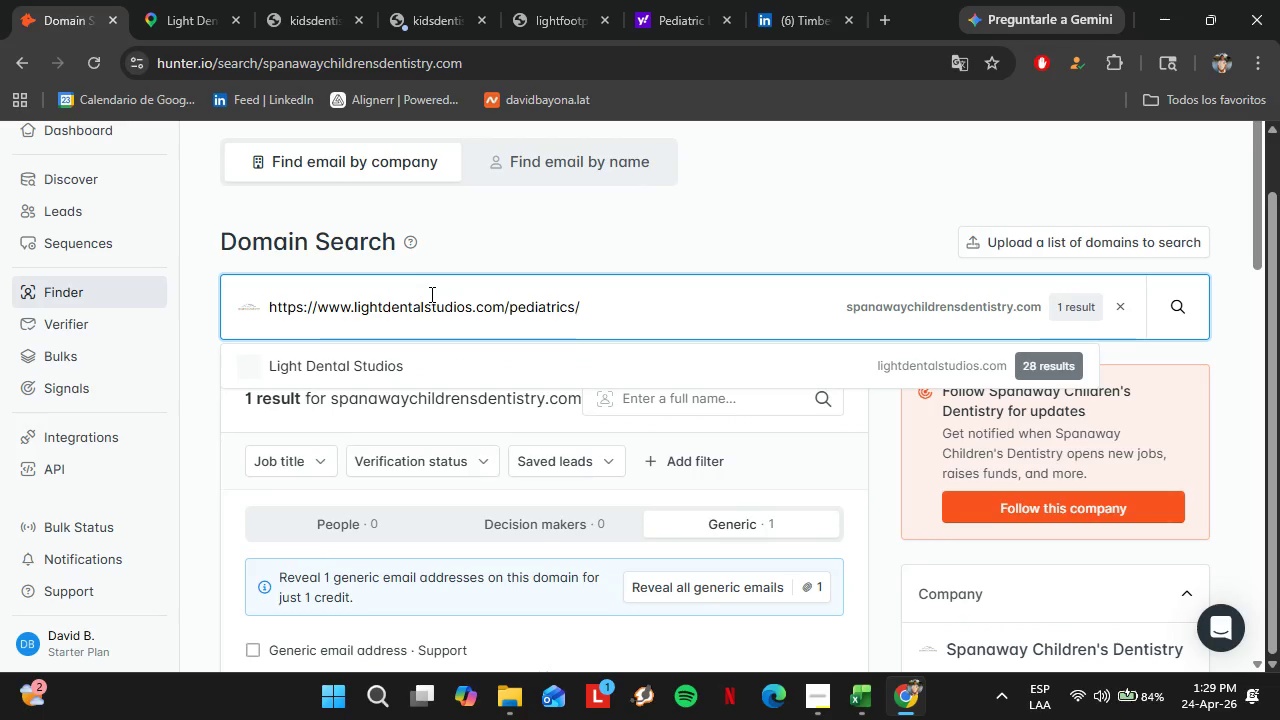 
key(Enter)
 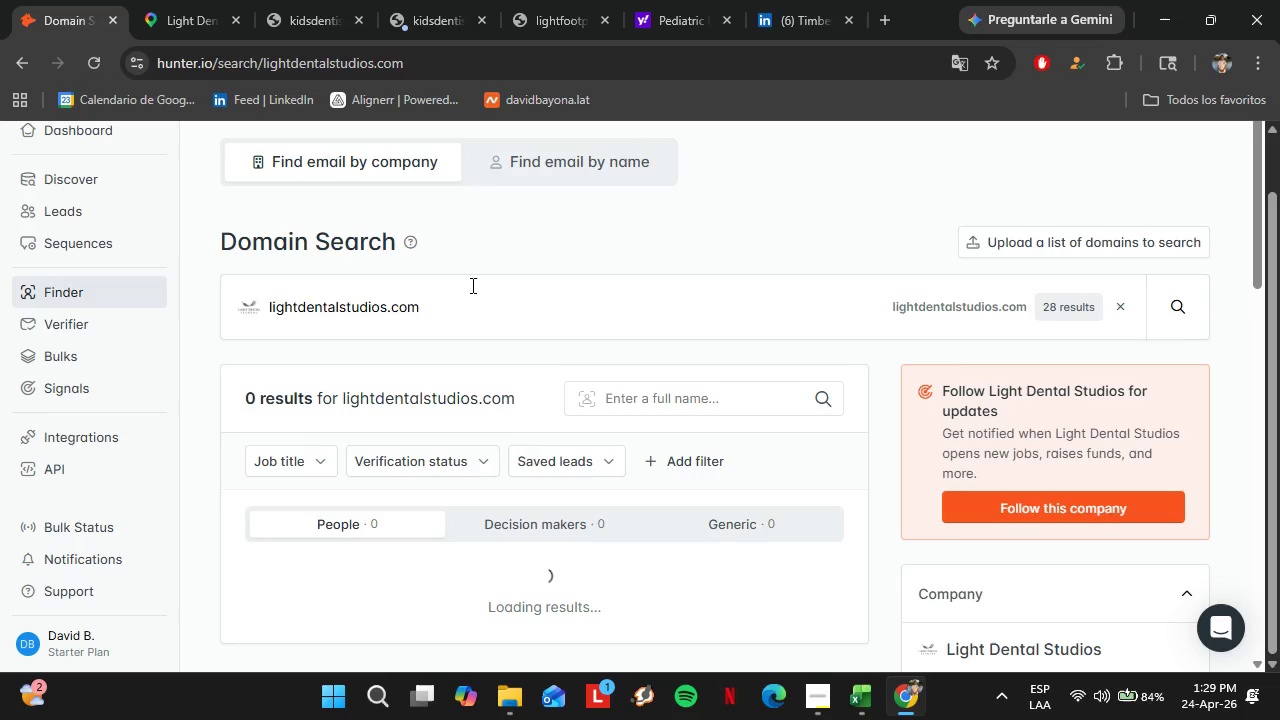 
left_click([182, 0])
 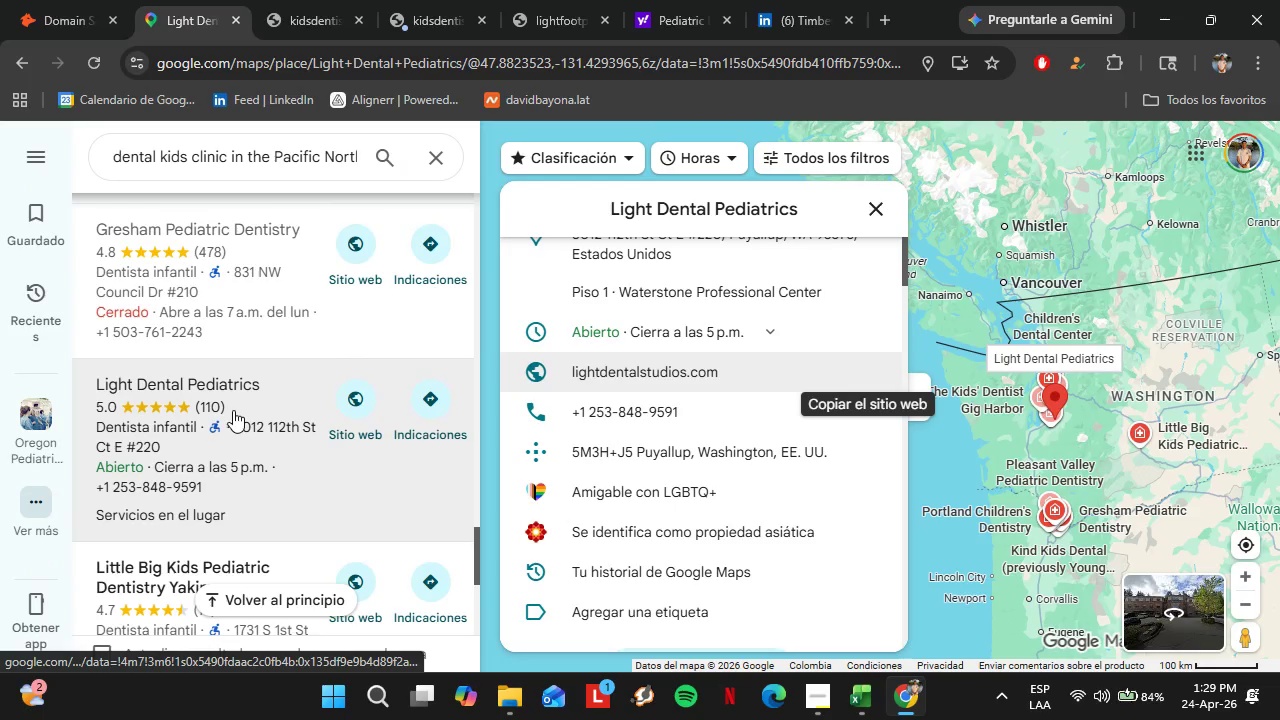 
left_click([50, 0])
 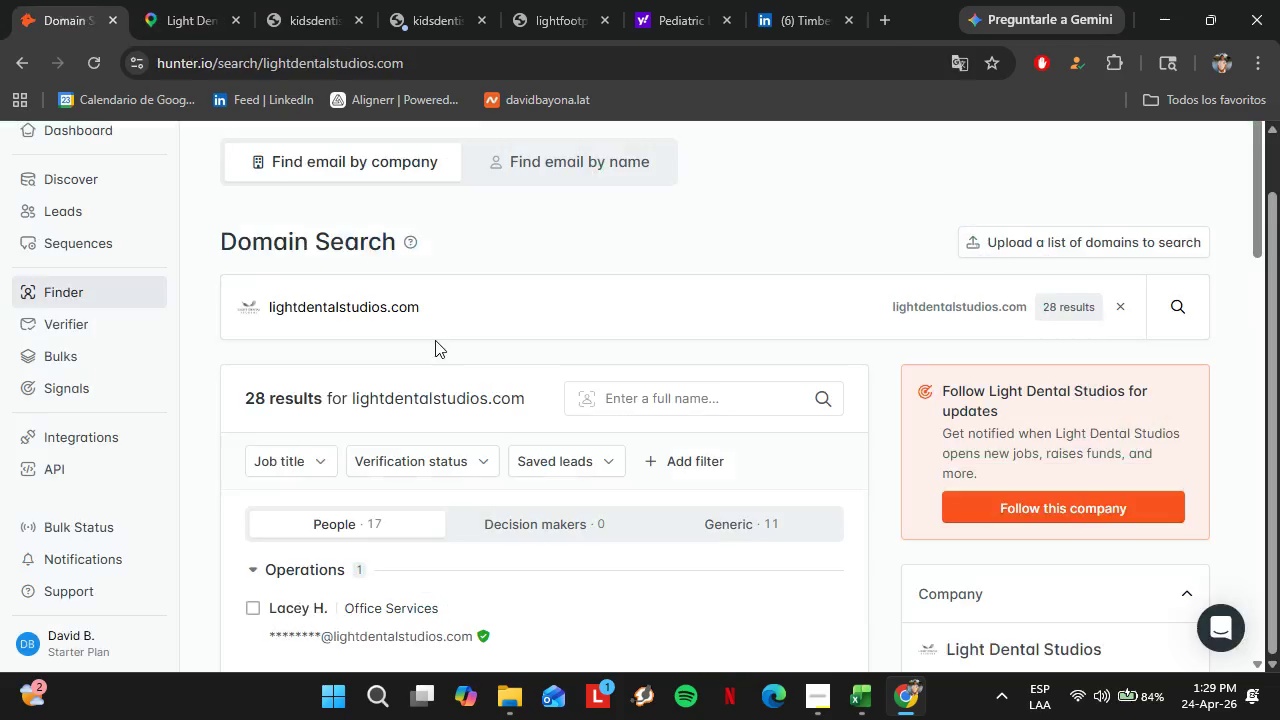 
scroll: coordinate [450, 334], scroll_direction: down, amount: 2.0
 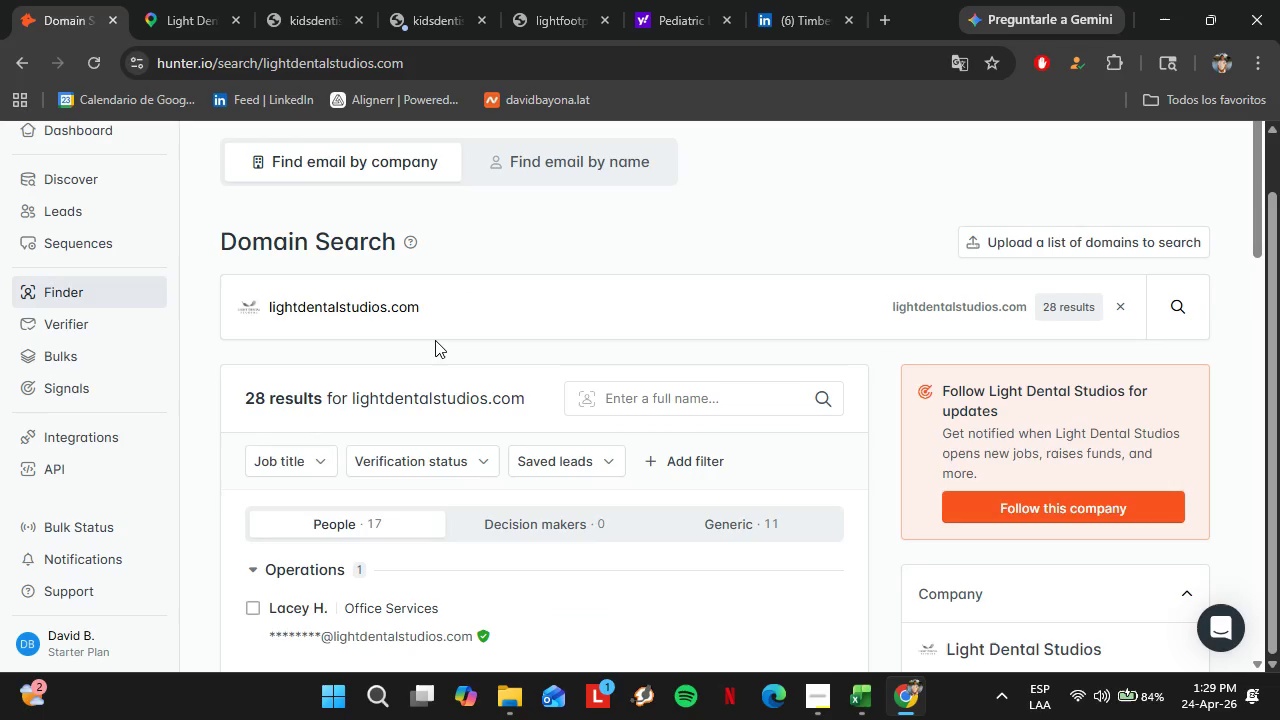 
left_click([323, 290])
 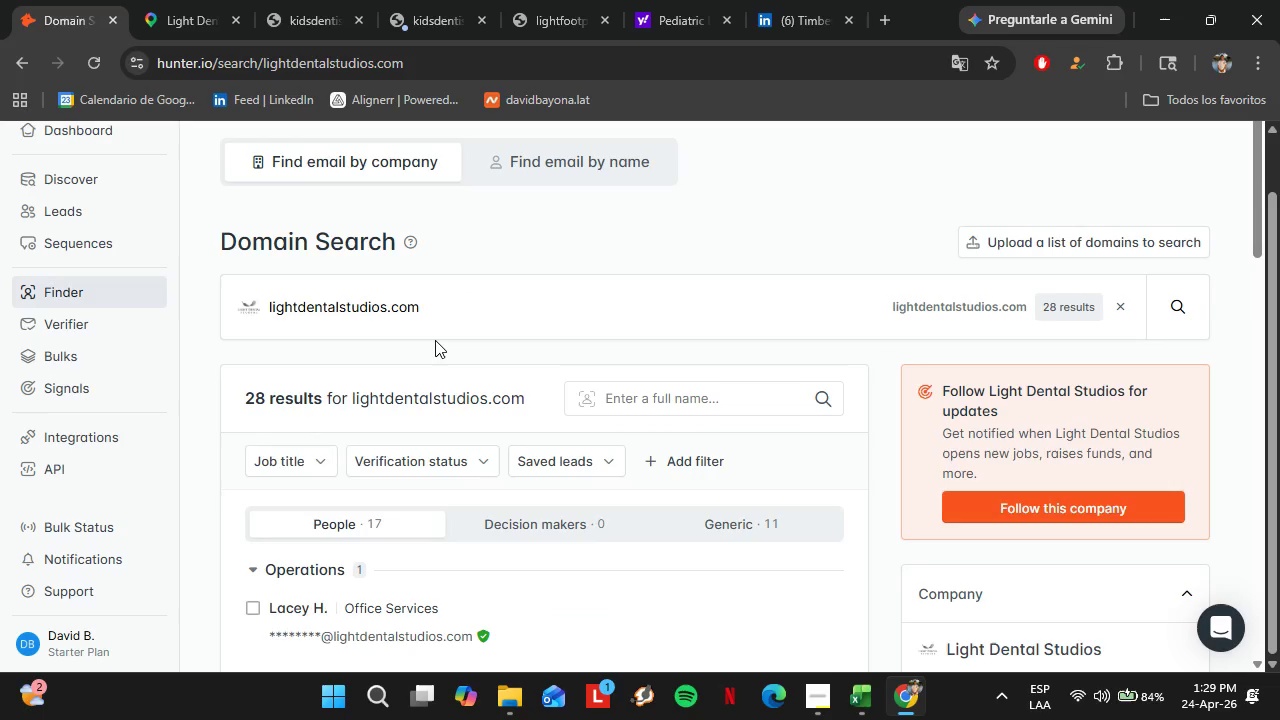 
left_click([375, 388])
 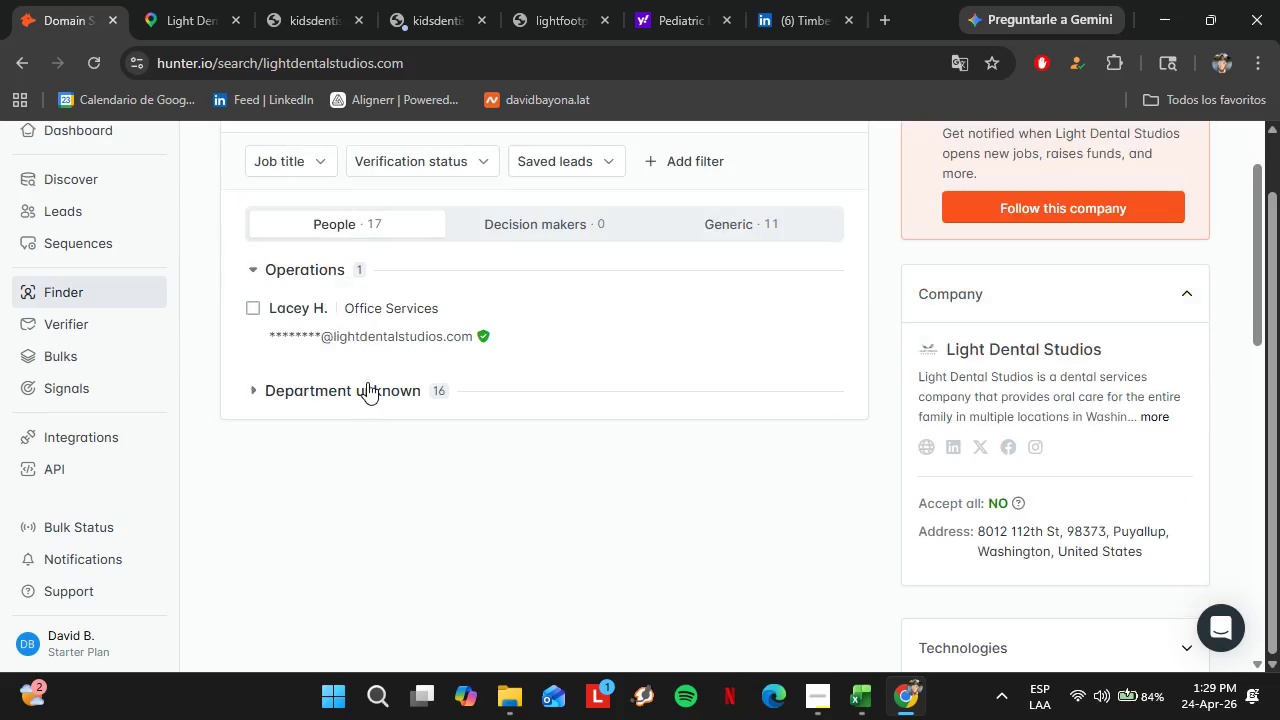 
scroll: coordinate [360, 376], scroll_direction: up, amount: 4.0
 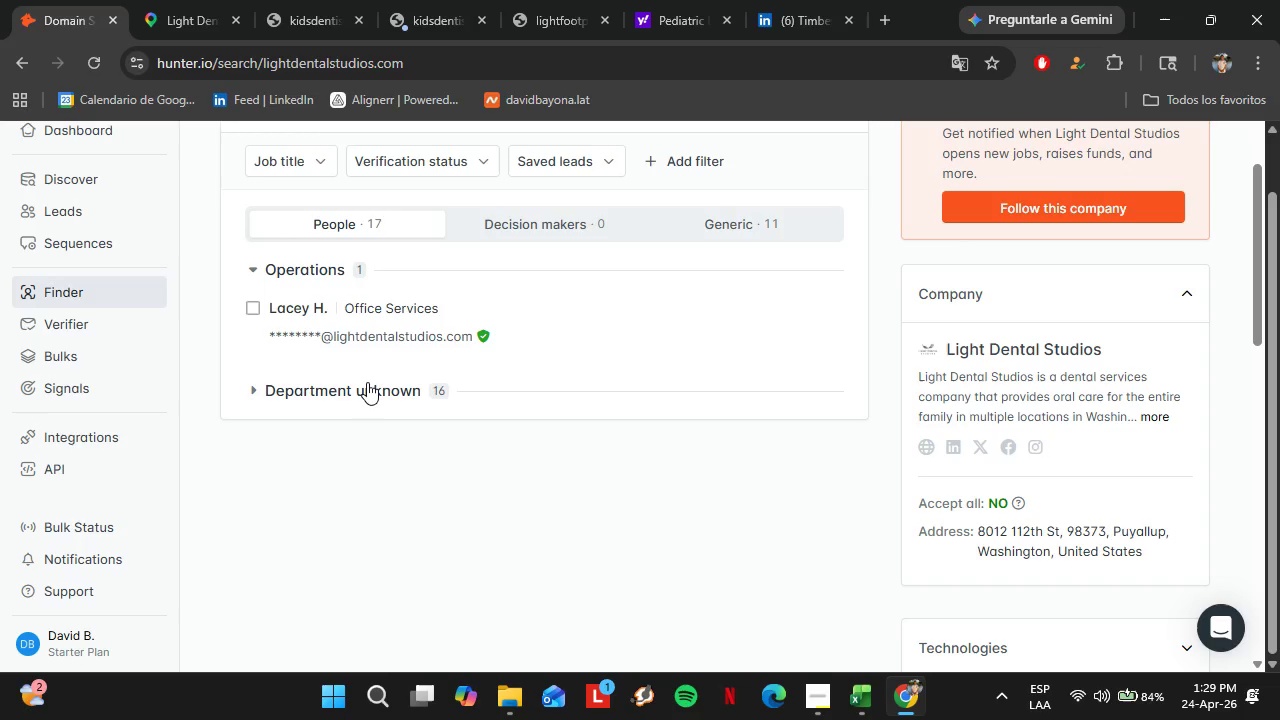 
left_click([189, 0])
 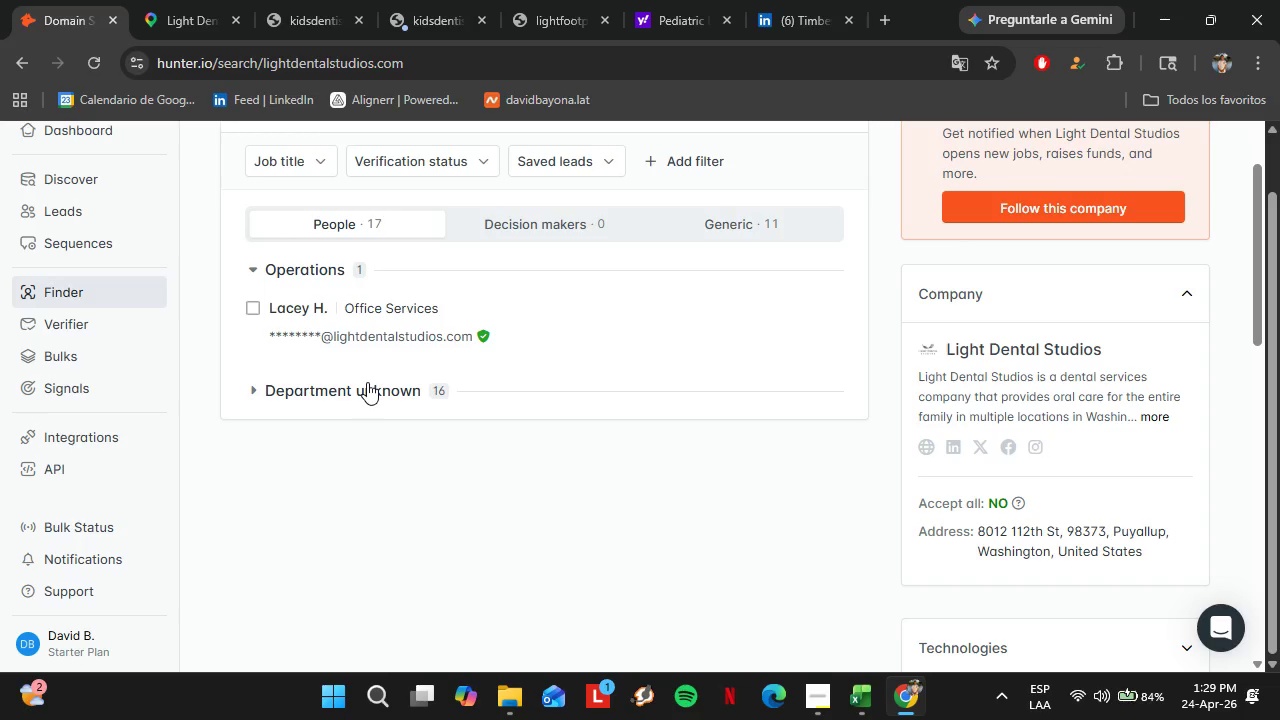 
left_click([634, 371])
 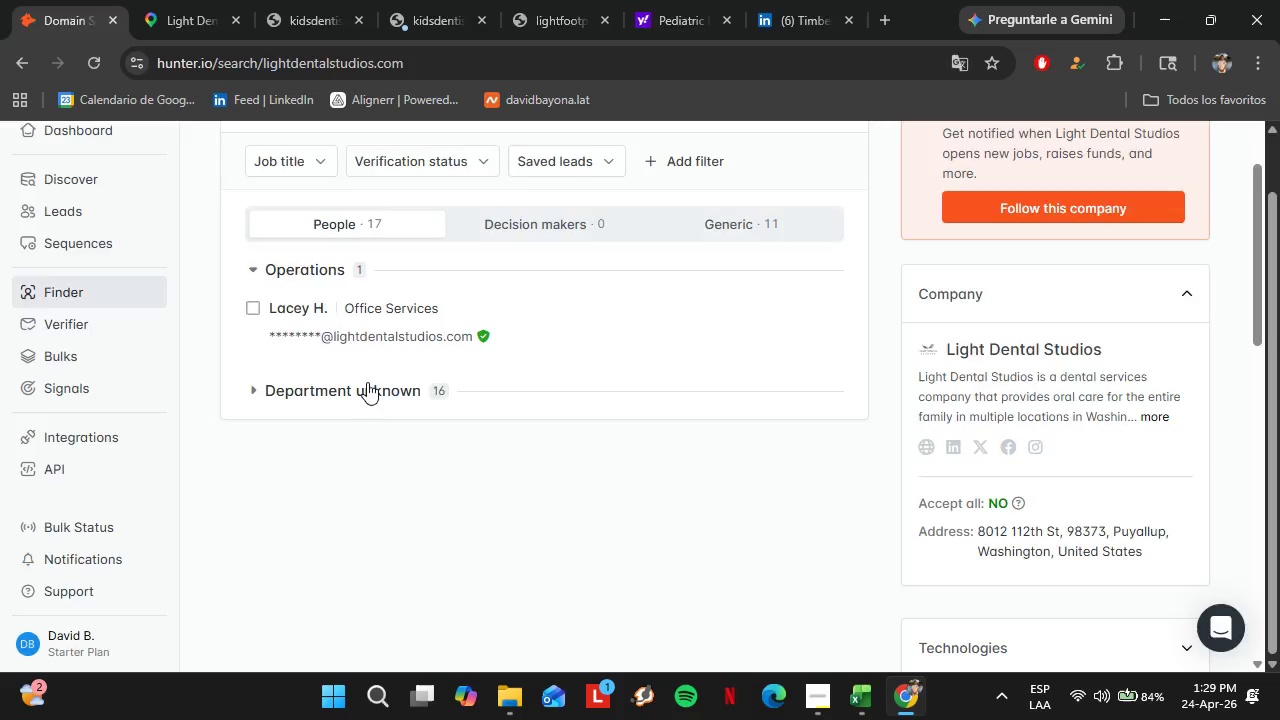 
left_click([407, 0])
 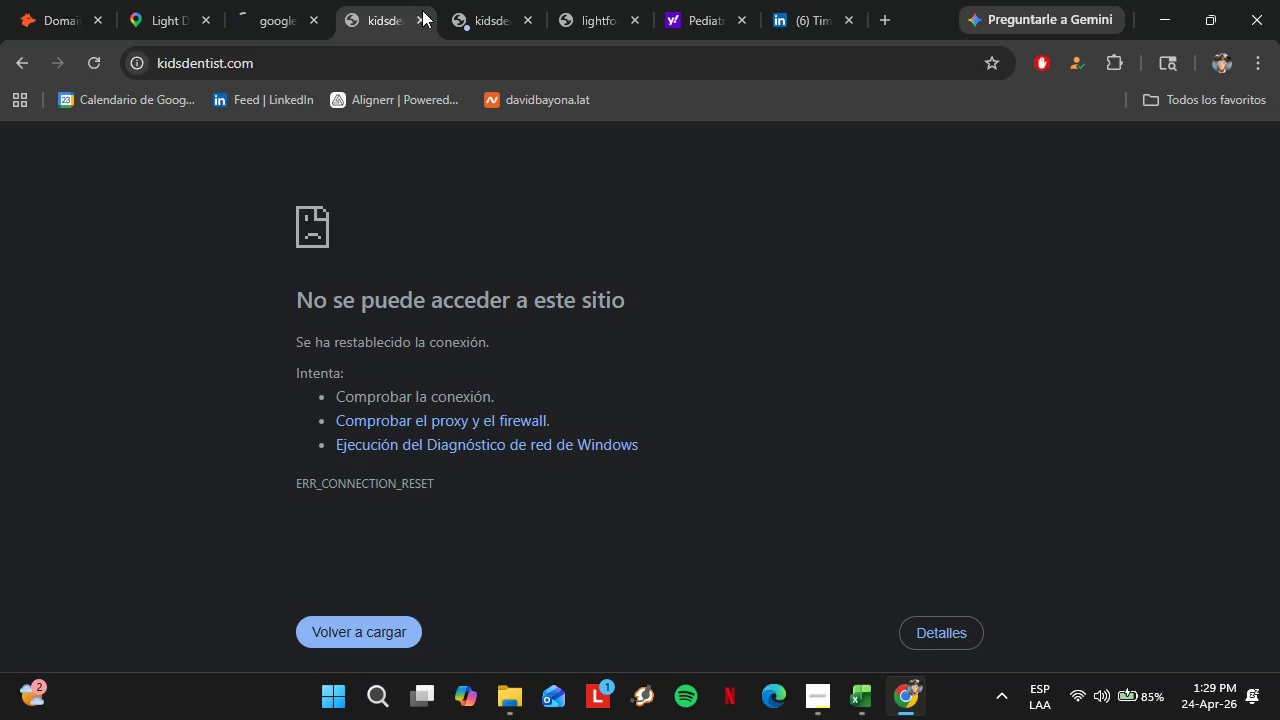 
left_click_drag(start_coordinate=[422, 11], to_coordinate=[422, 18])
 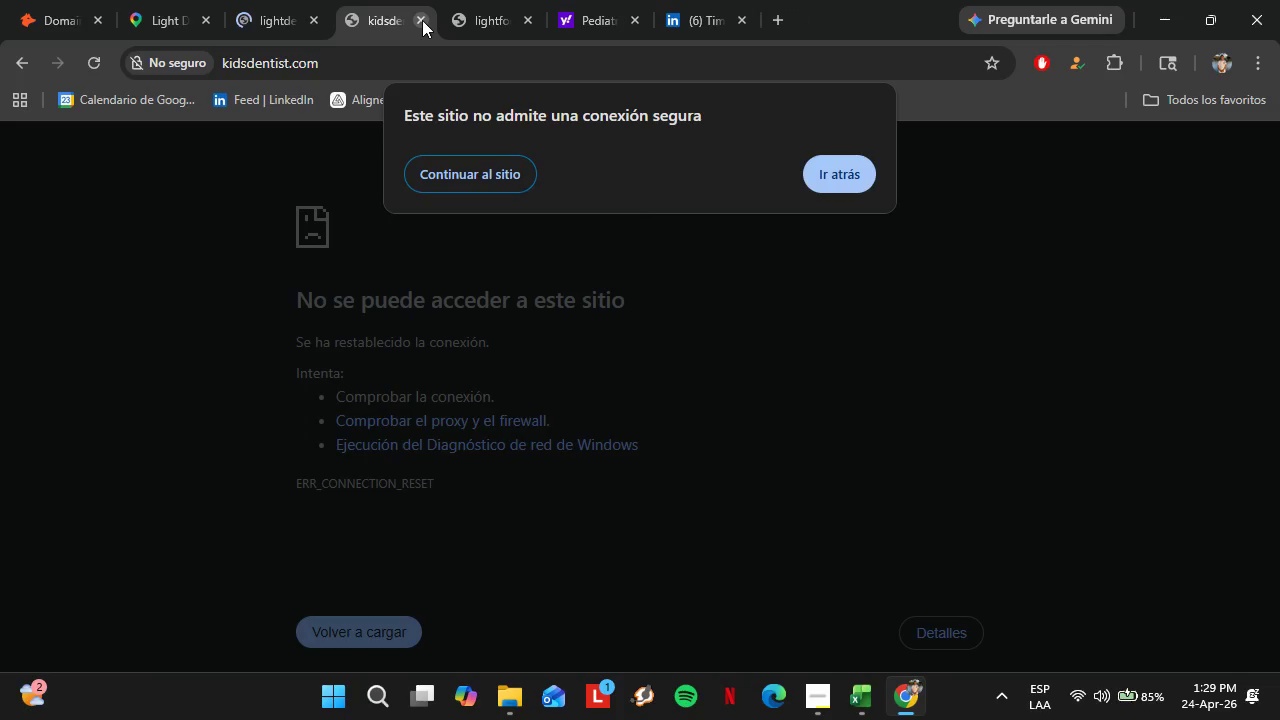 
left_click([422, 20])
 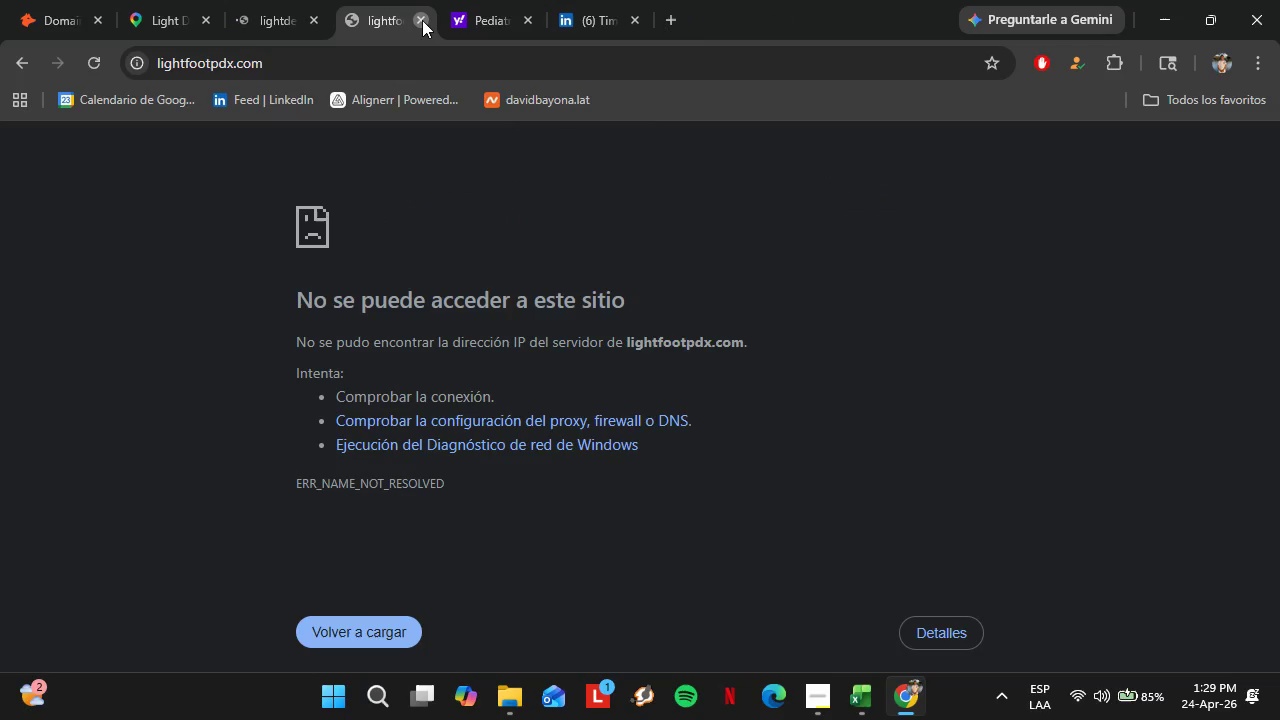 
double_click([422, 20])
 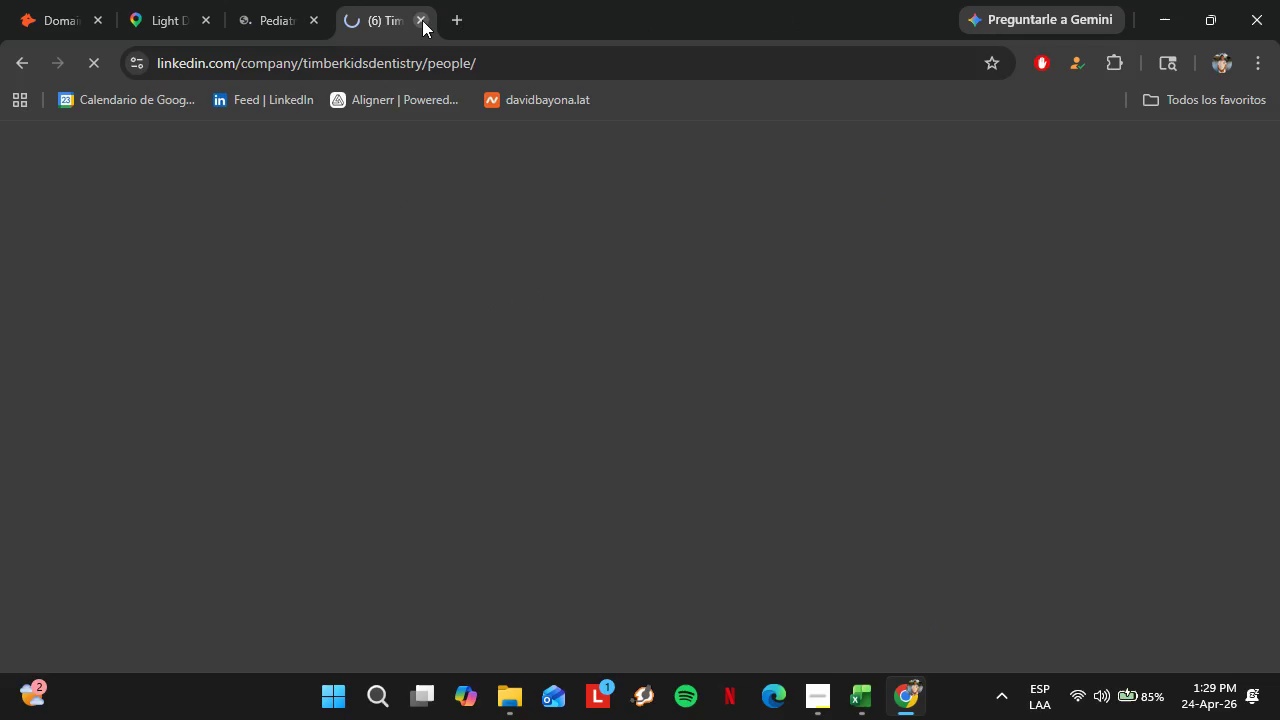 
left_click([422, 20])
 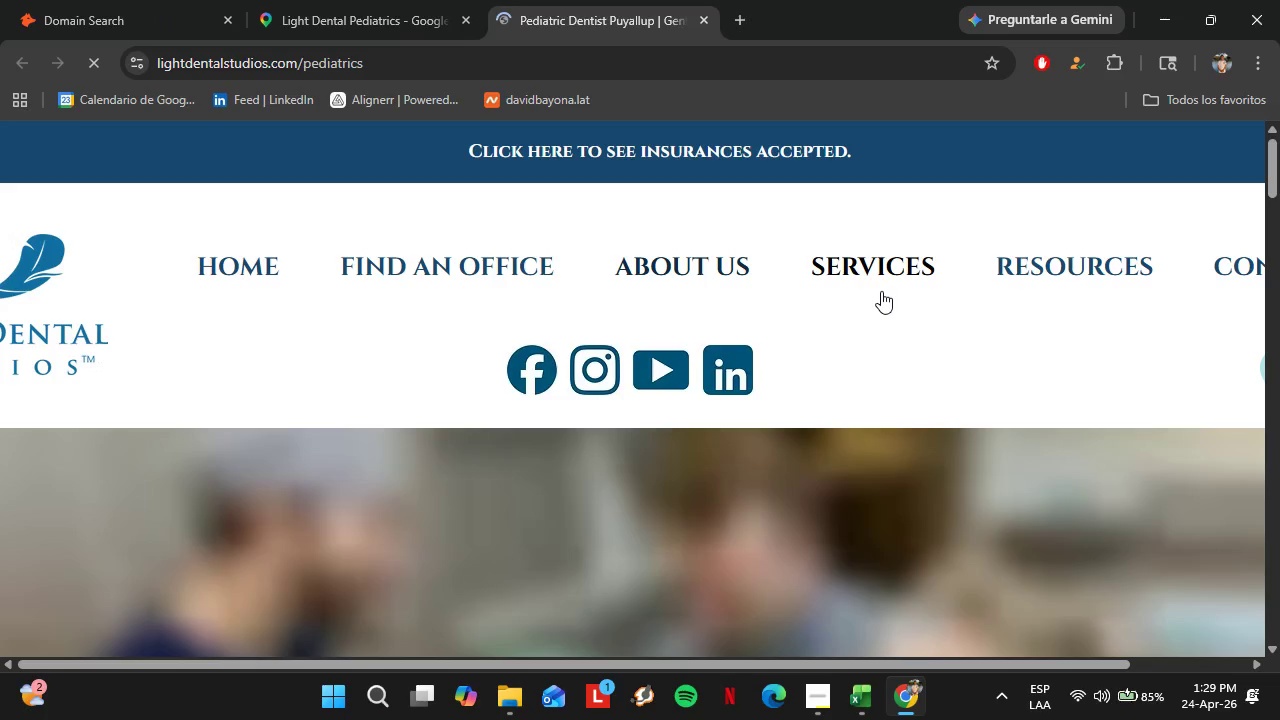 
key(Control+ControlLeft)
 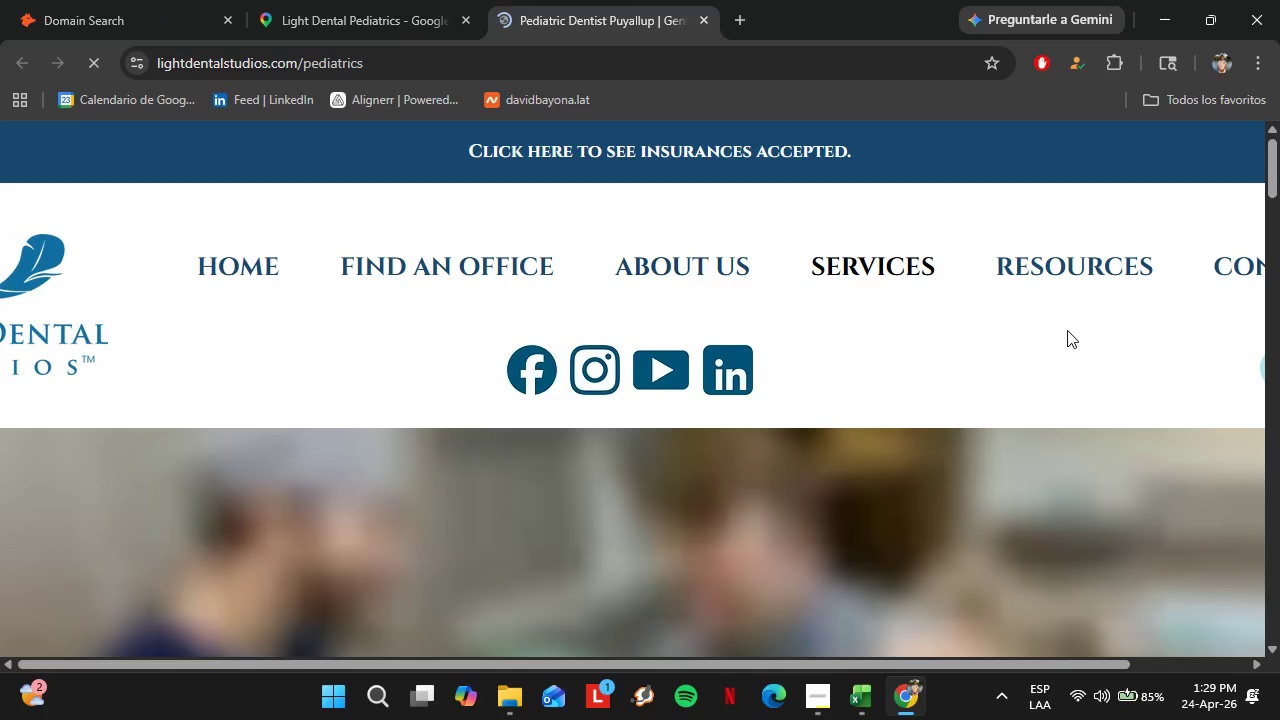 
hold_key(key=ControlLeft, duration=1.31)
scroll: coordinate [550, 341], scroll_direction: down, amount: 12.0
 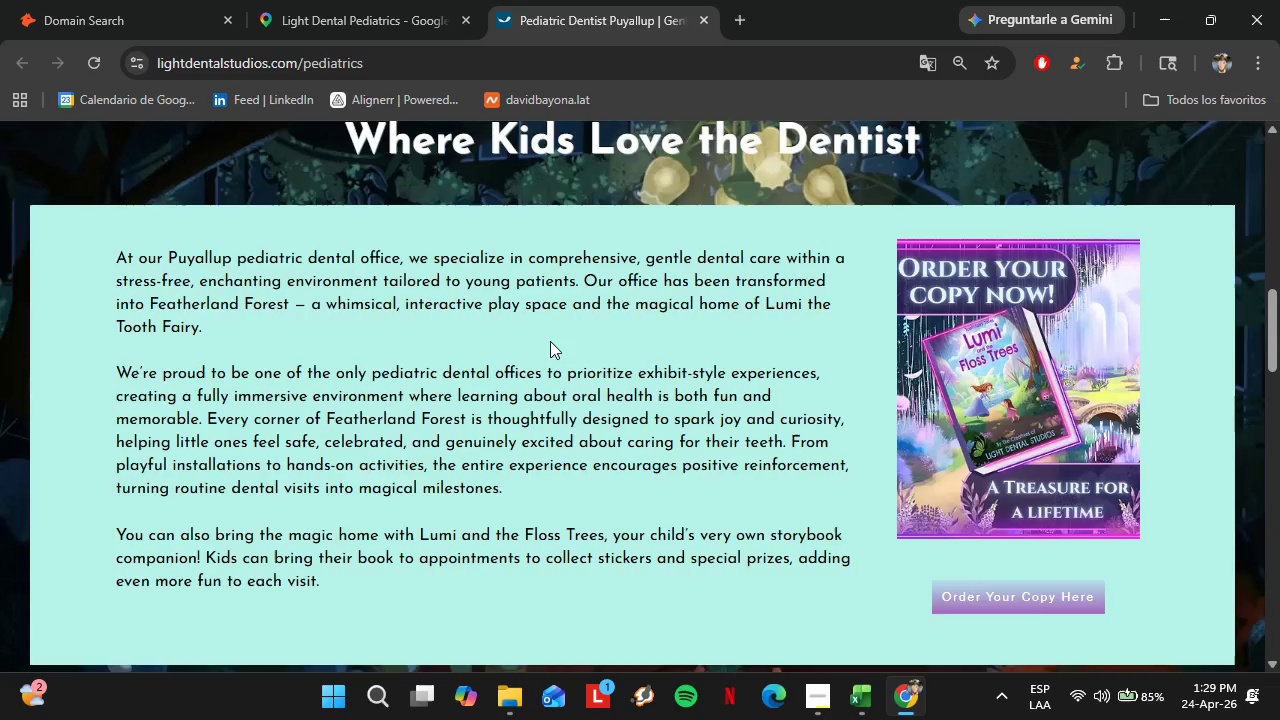 
scroll: coordinate [553, 336], scroll_direction: up, amount: 15.0
 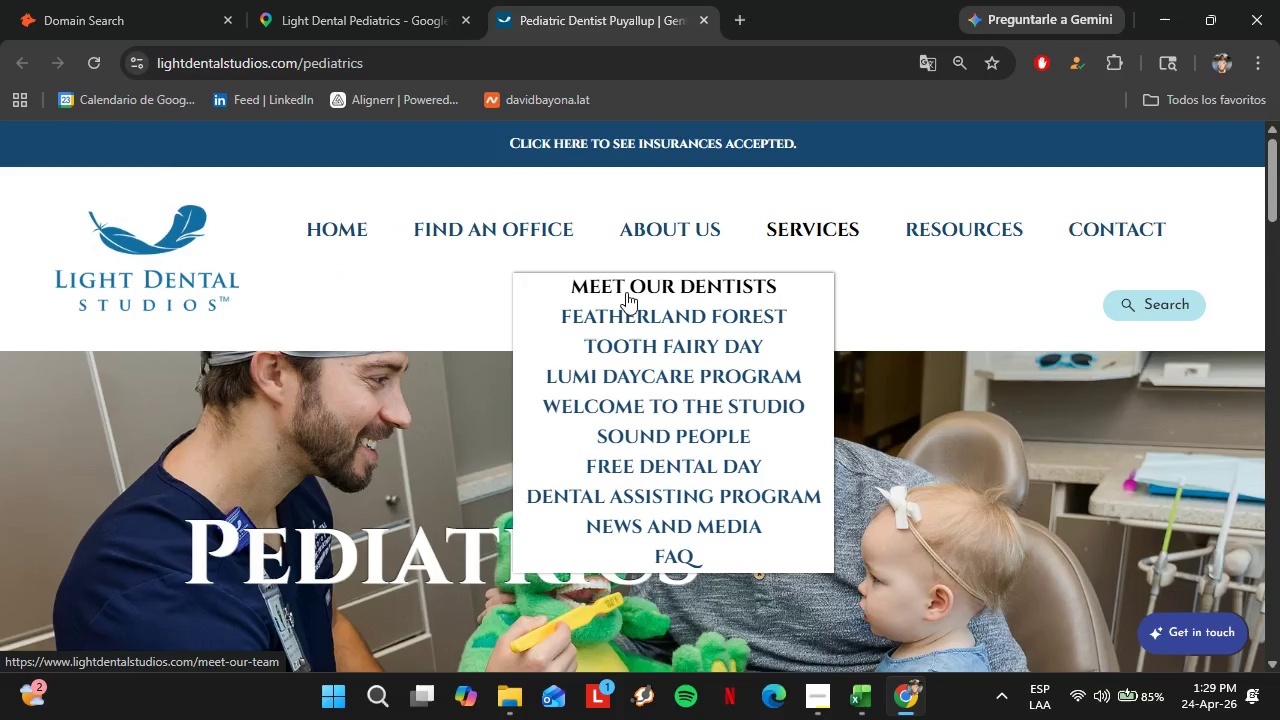 
wait(10.26)
 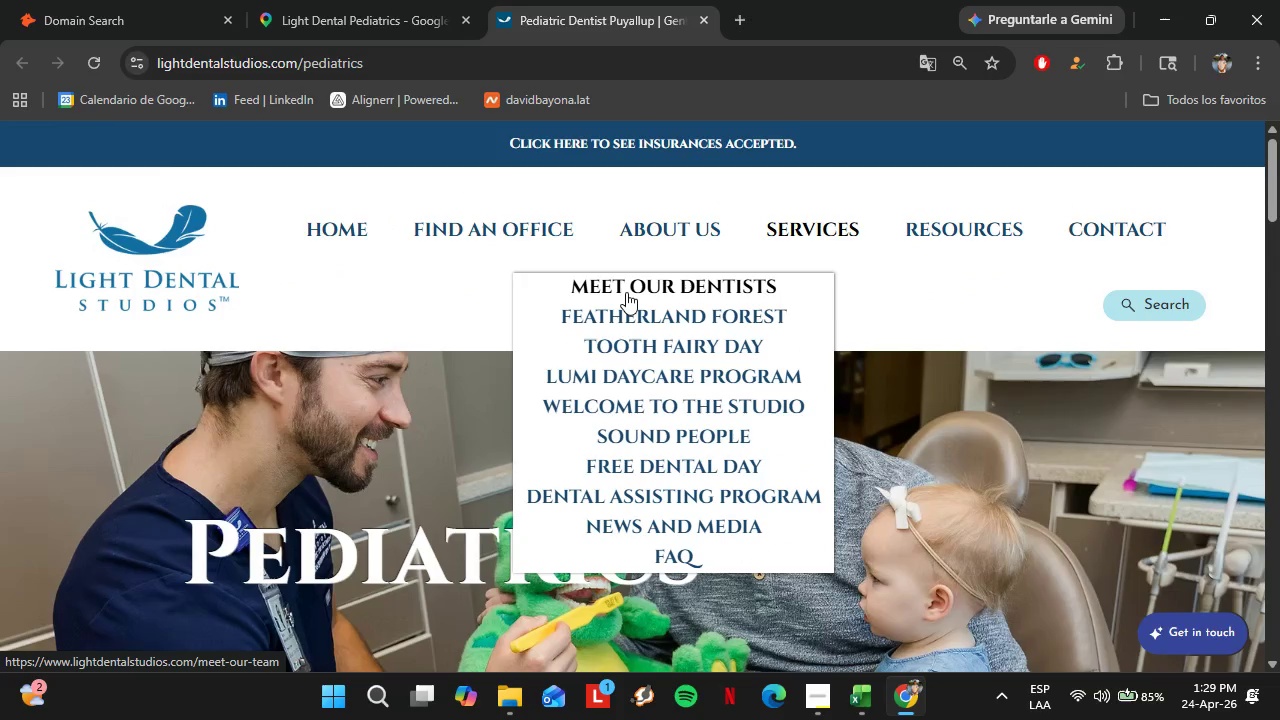 
left_click([689, 407])
 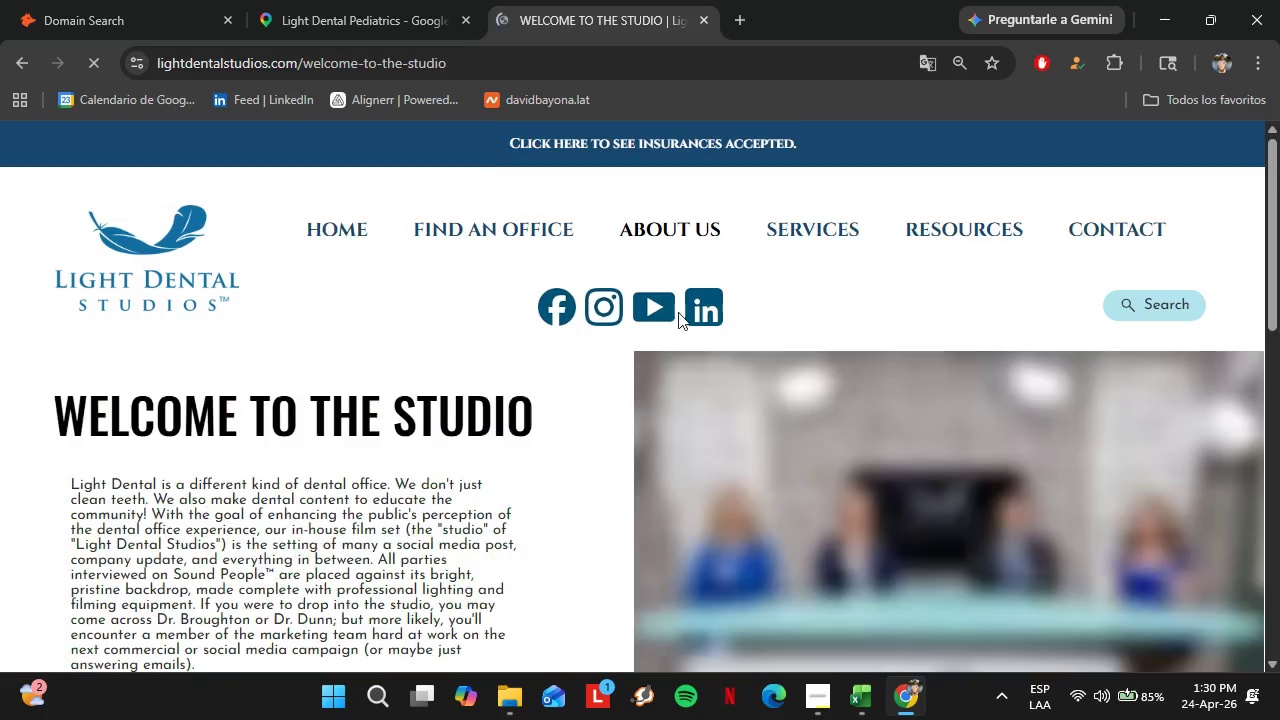 
scroll: coordinate [519, 341], scroll_direction: down, amount: 8.0
 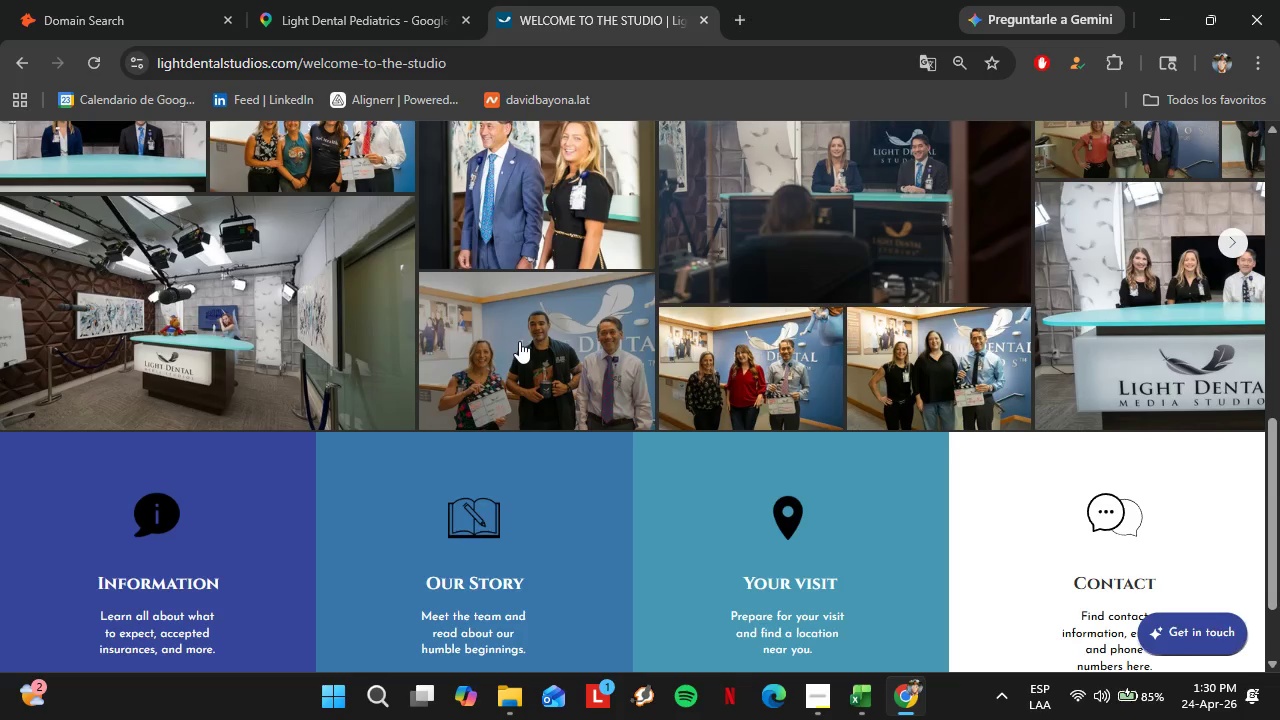 
scroll: coordinate [519, 341], scroll_direction: up, amount: 8.0
 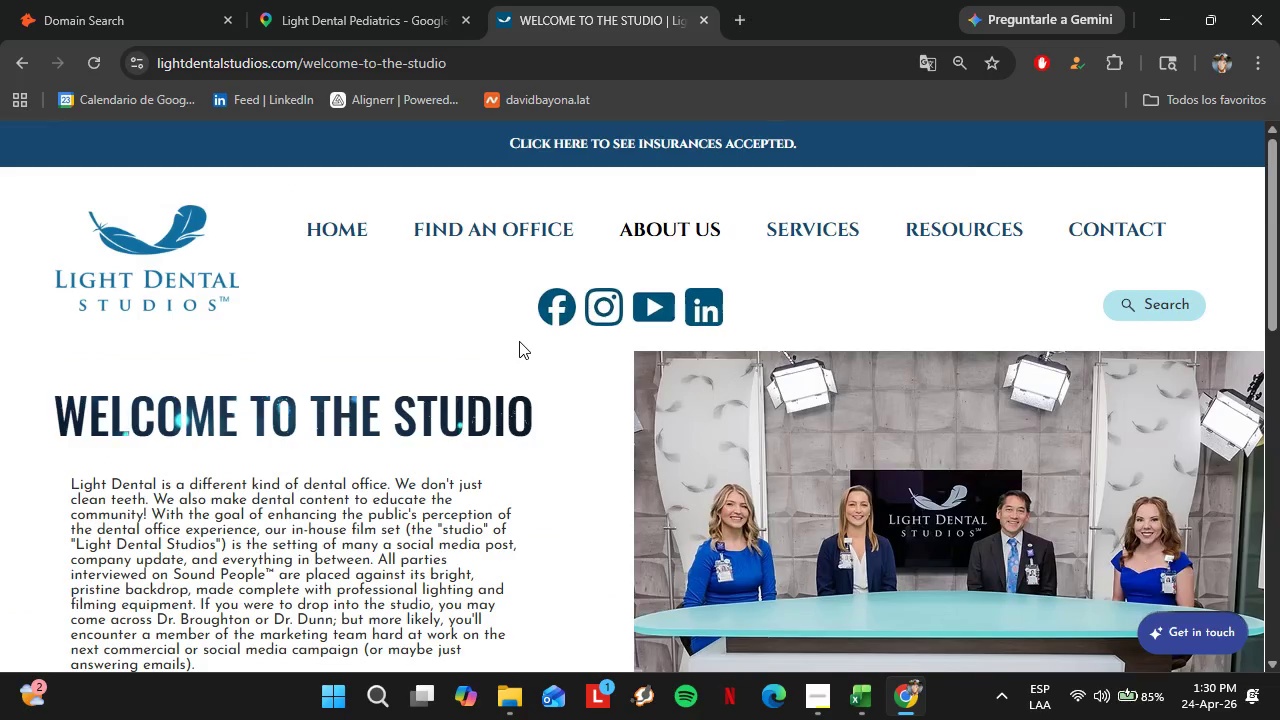 
scroll: coordinate [519, 341], scroll_direction: down, amount: 15.0
 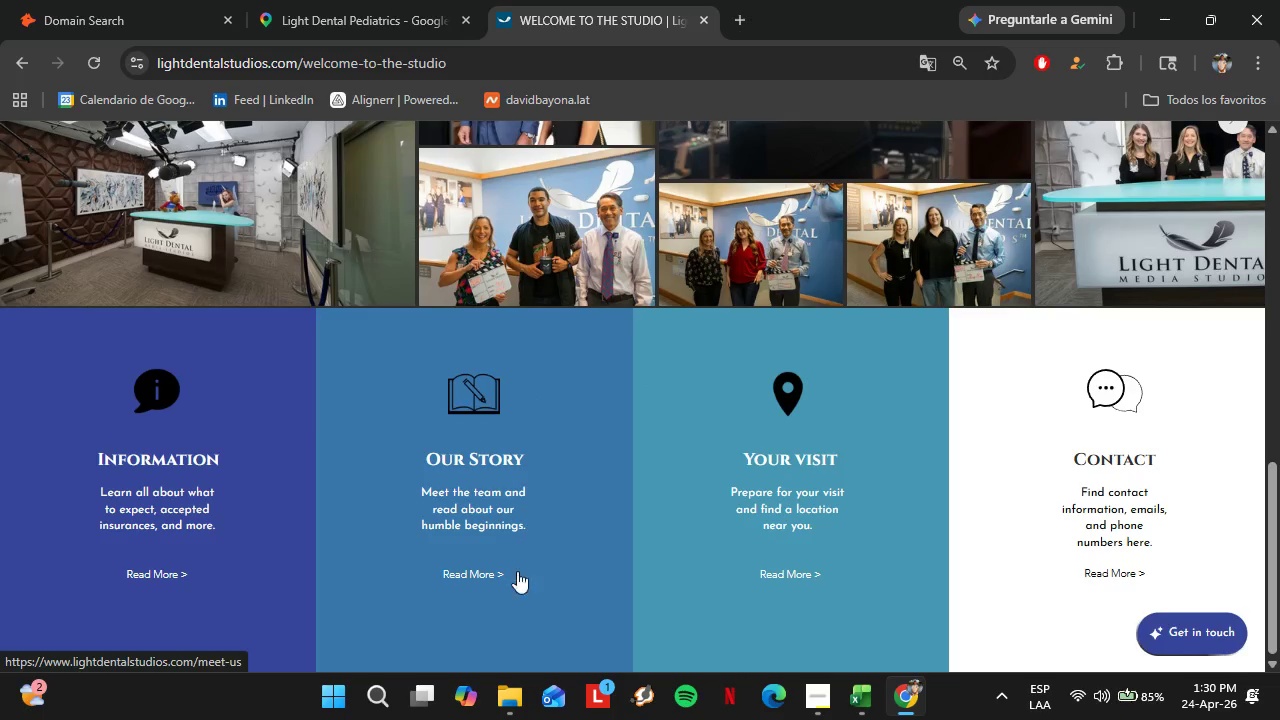 
left_click([458, 561])
 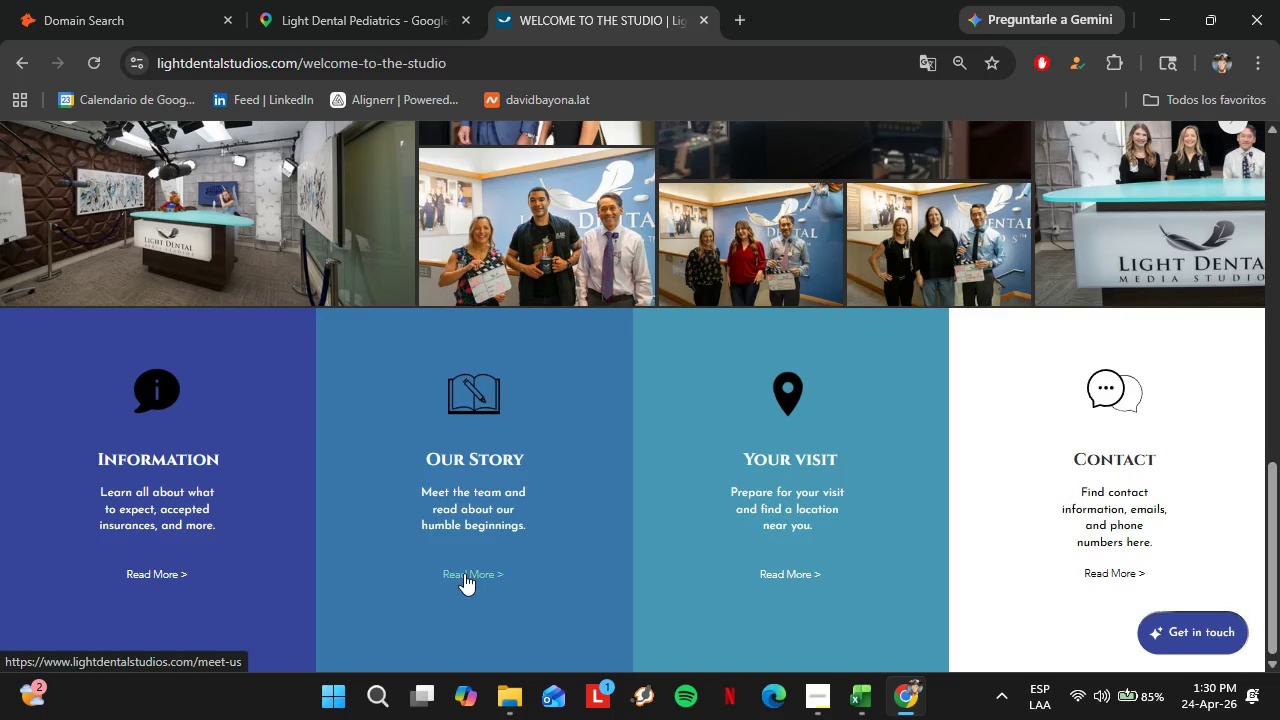 
left_click([464, 573])
 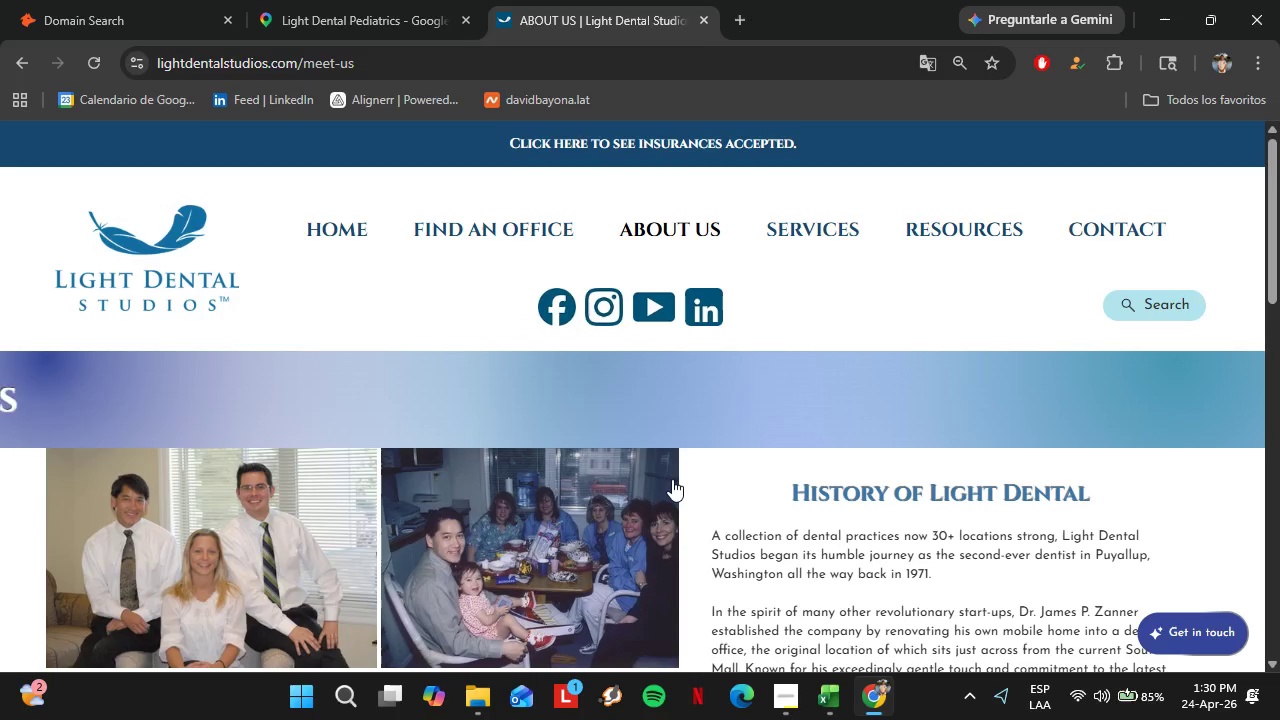 
wait(7.41)
 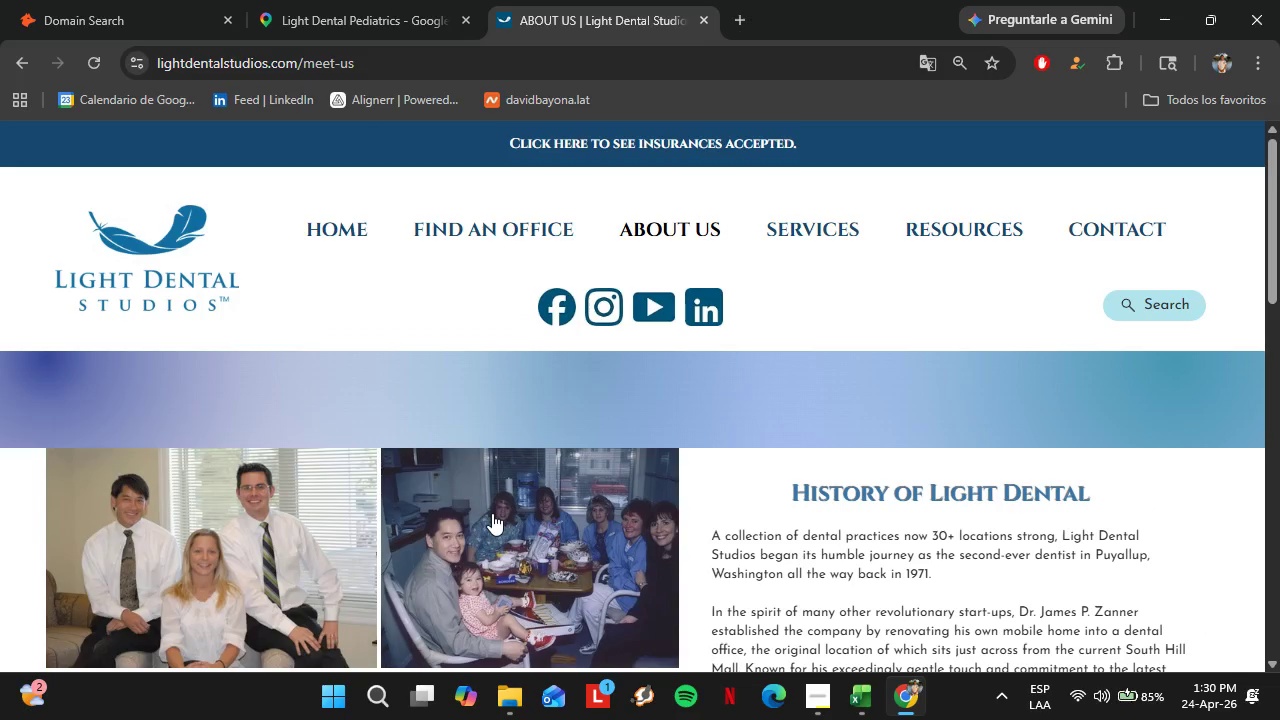 
scroll: coordinate [659, 462], scroll_direction: down, amount: 1.0
 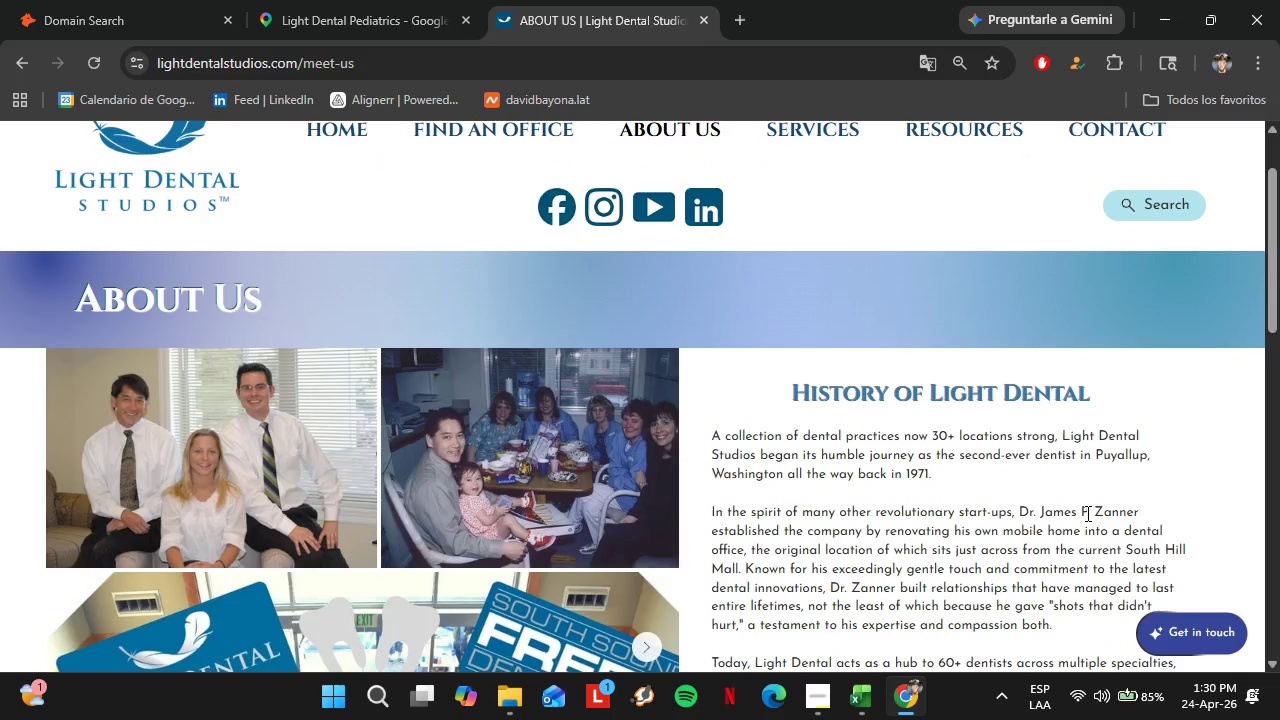 
left_click_drag(start_coordinate=[1038, 515], to_coordinate=[1149, 510])
 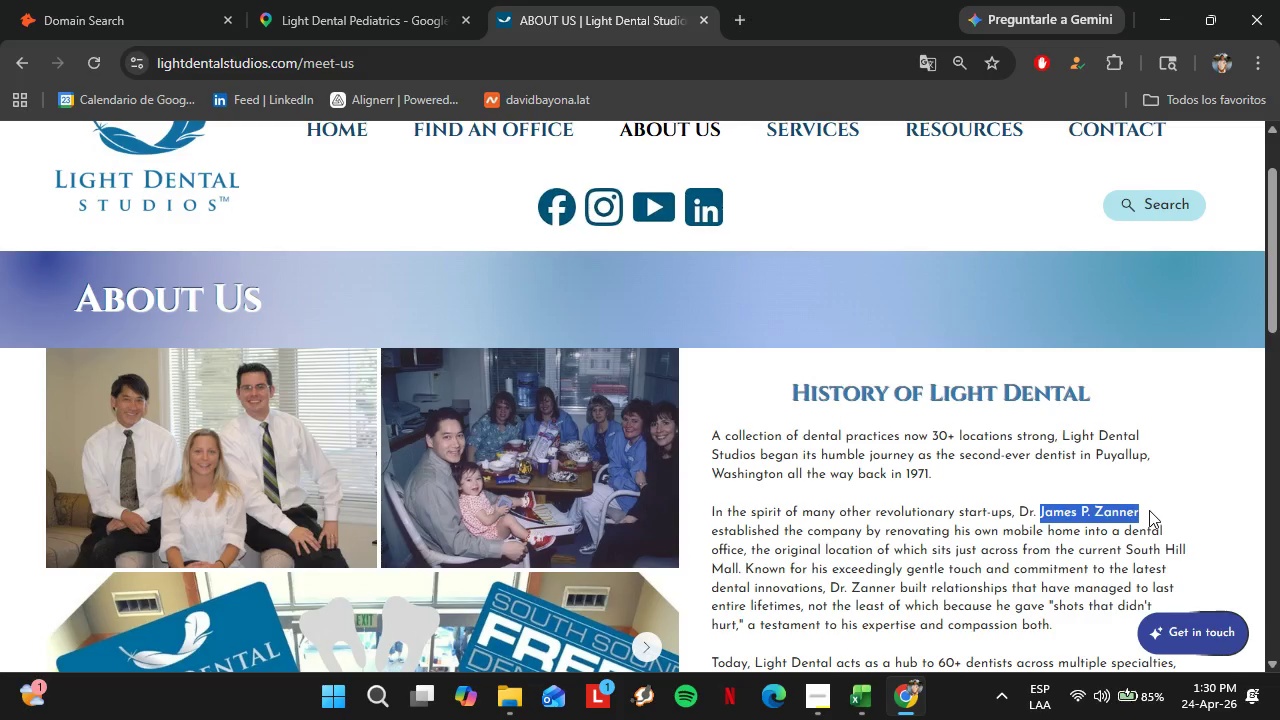 
key(Control+C)
 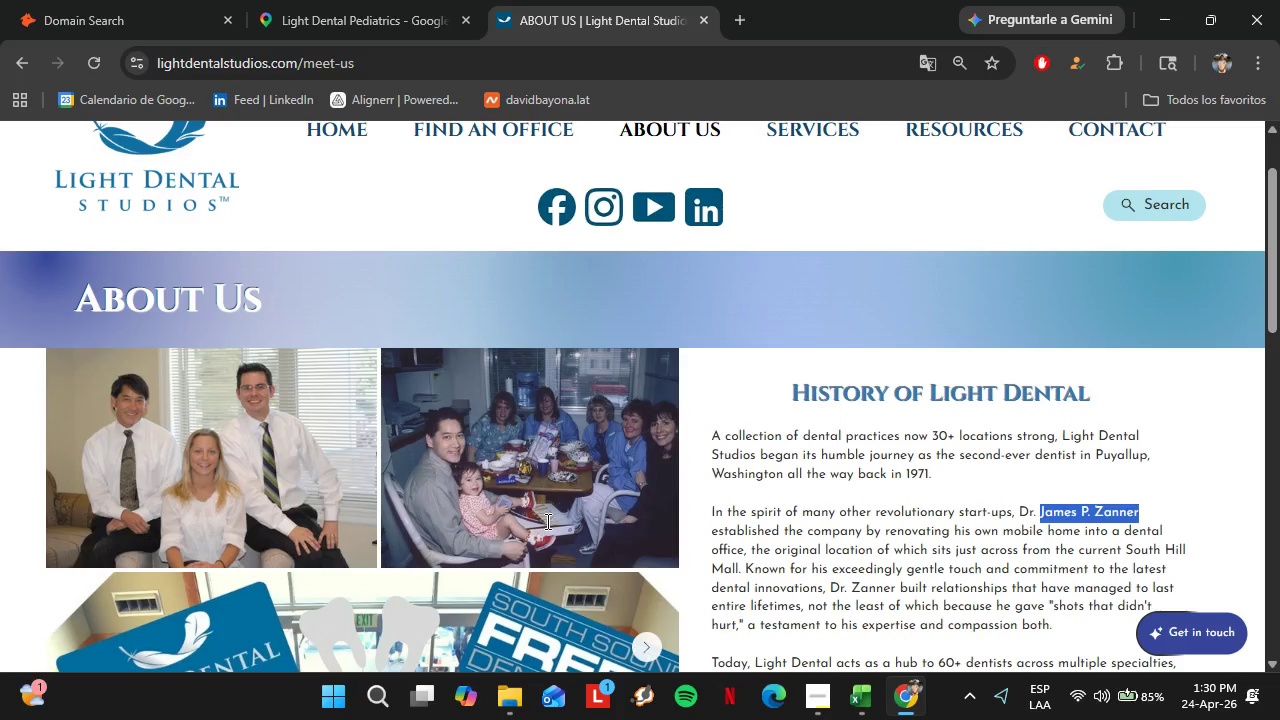 
scroll: coordinate [444, 509], scroll_direction: down, amount: 12.0
 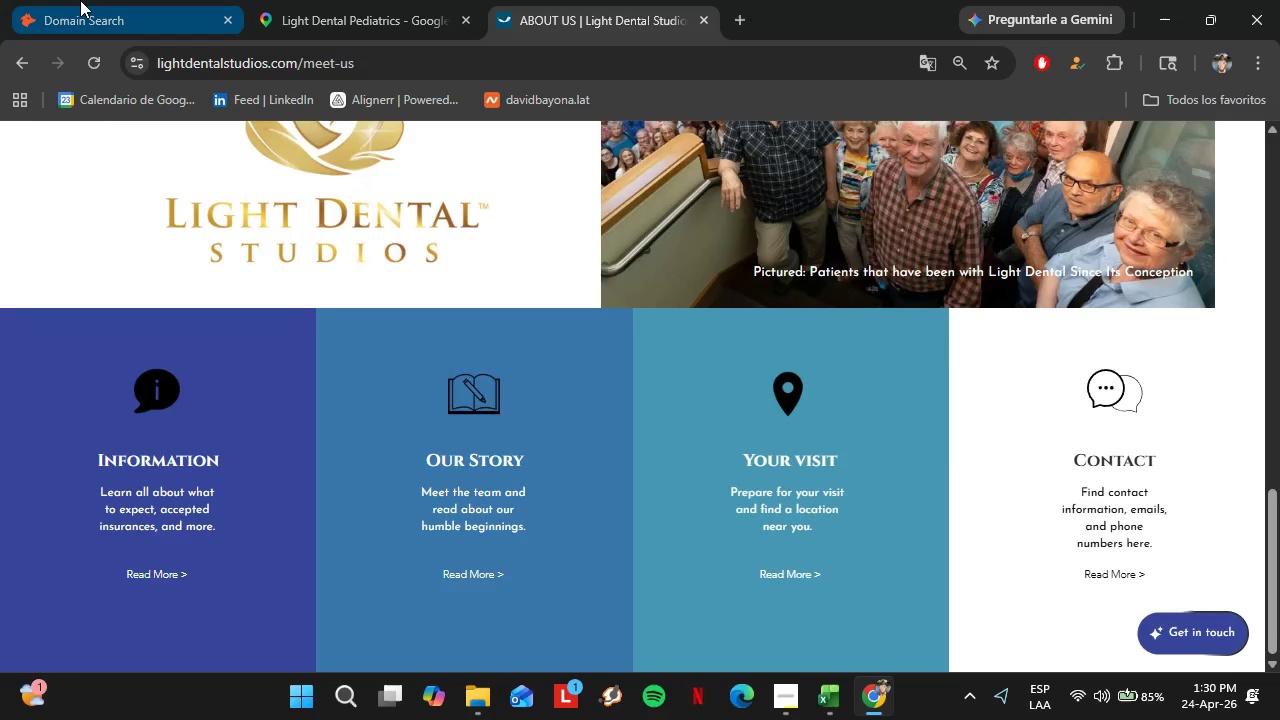 
left_click([80, 0])
 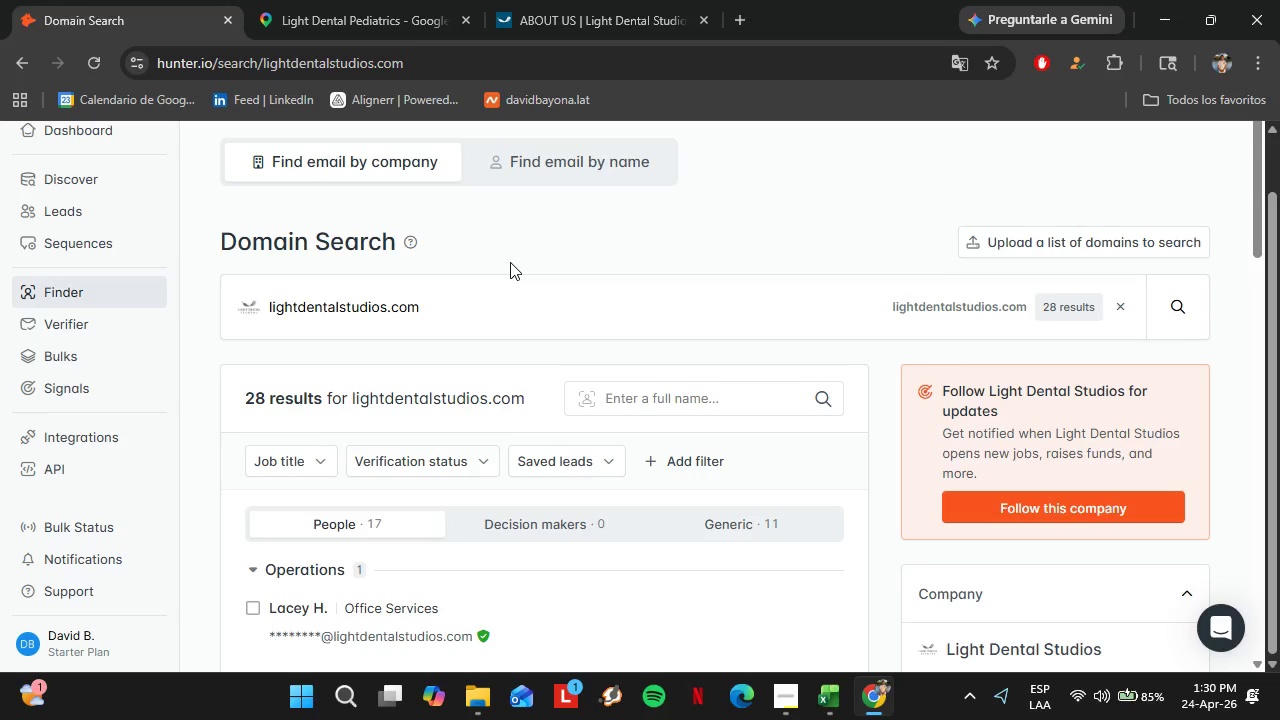 
left_click([625, 401])
 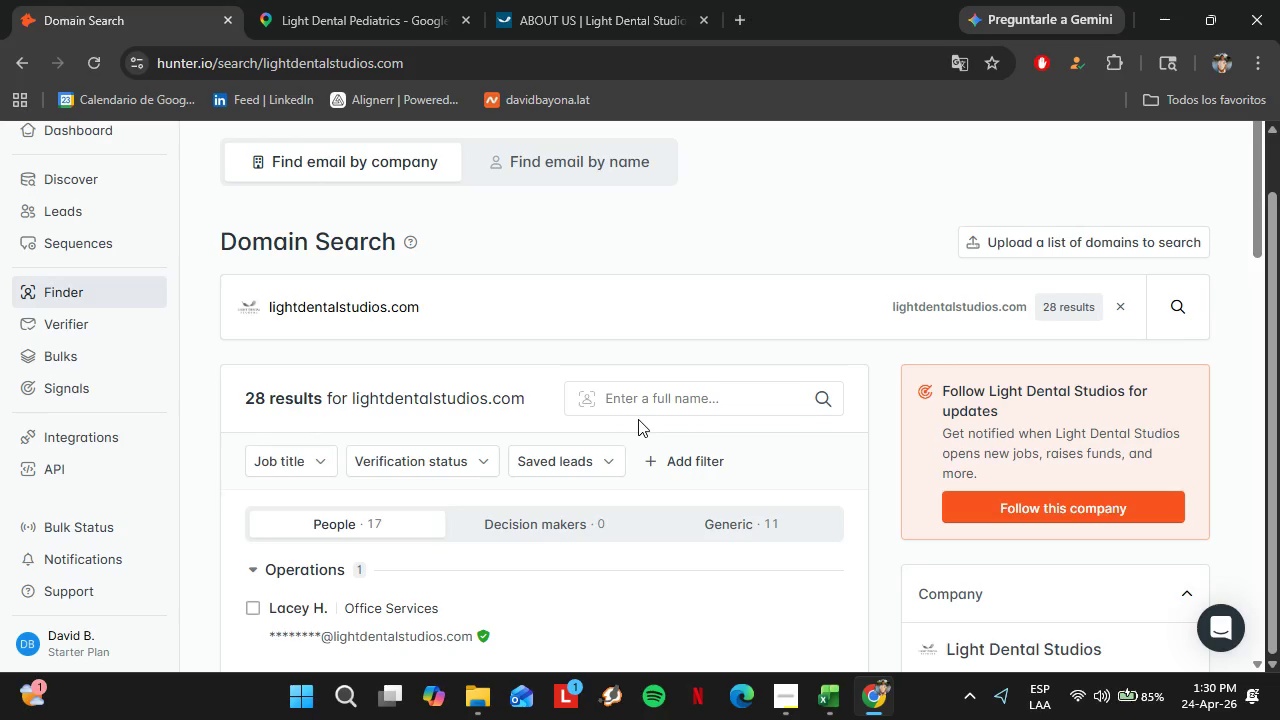 
key(Control+V)
 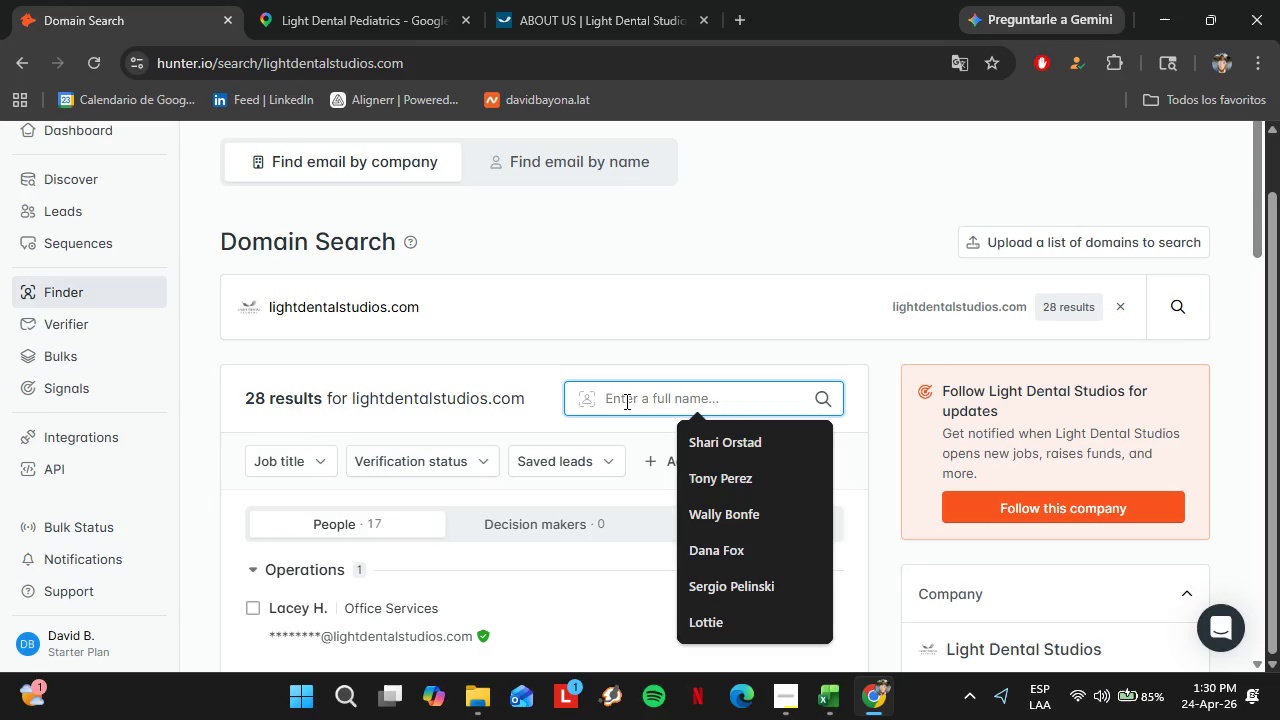 
key(Enter)
 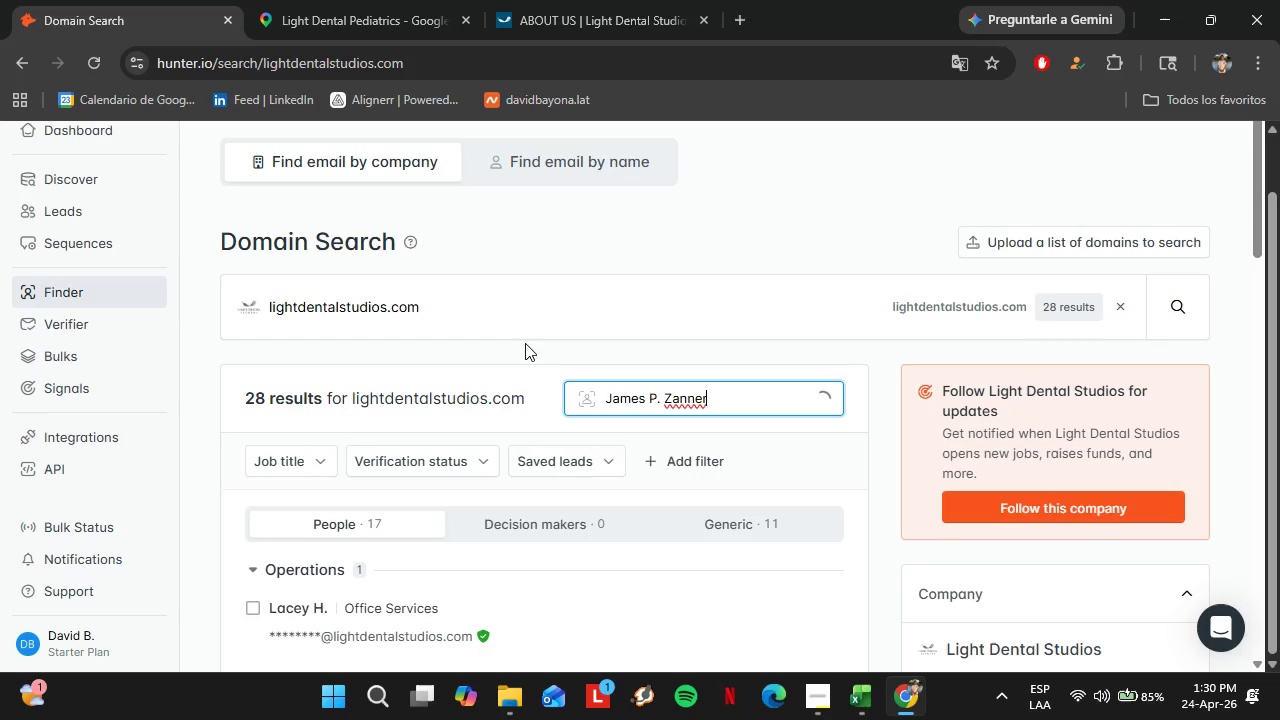 
wait(9.72)
 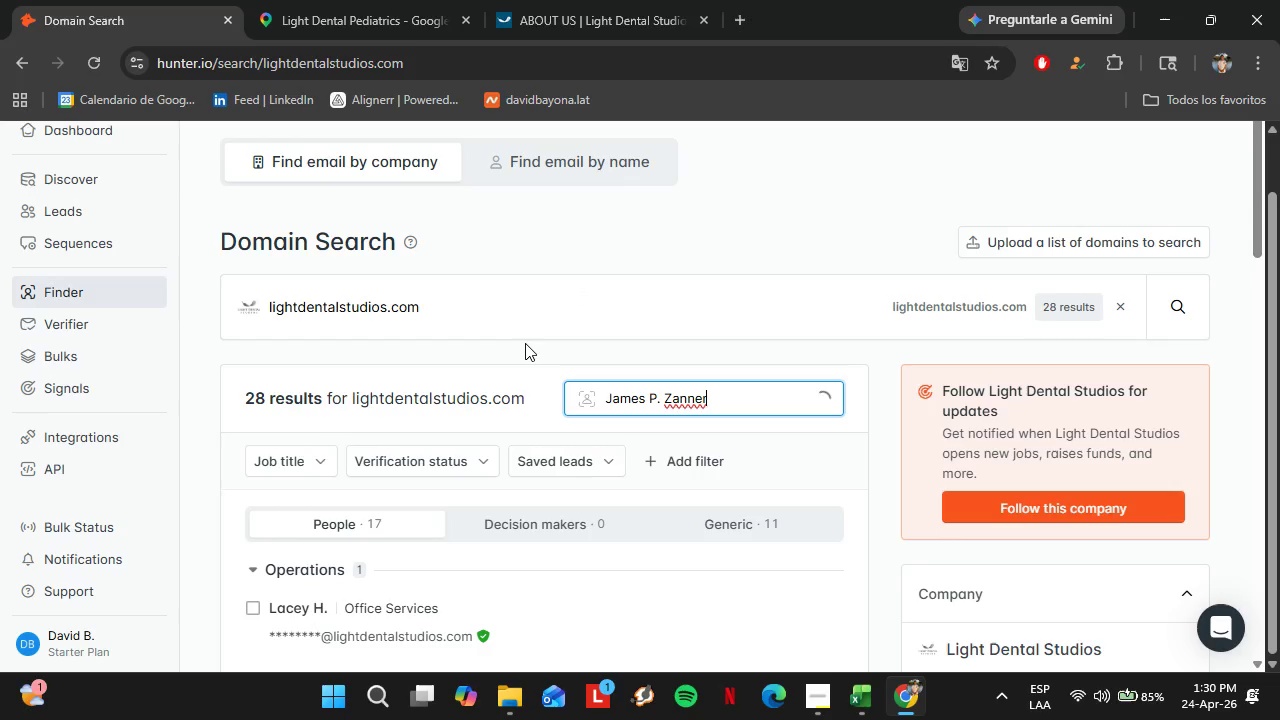 
left_click_drag(start_coordinate=[661, 404], to_coordinate=[648, 400])
 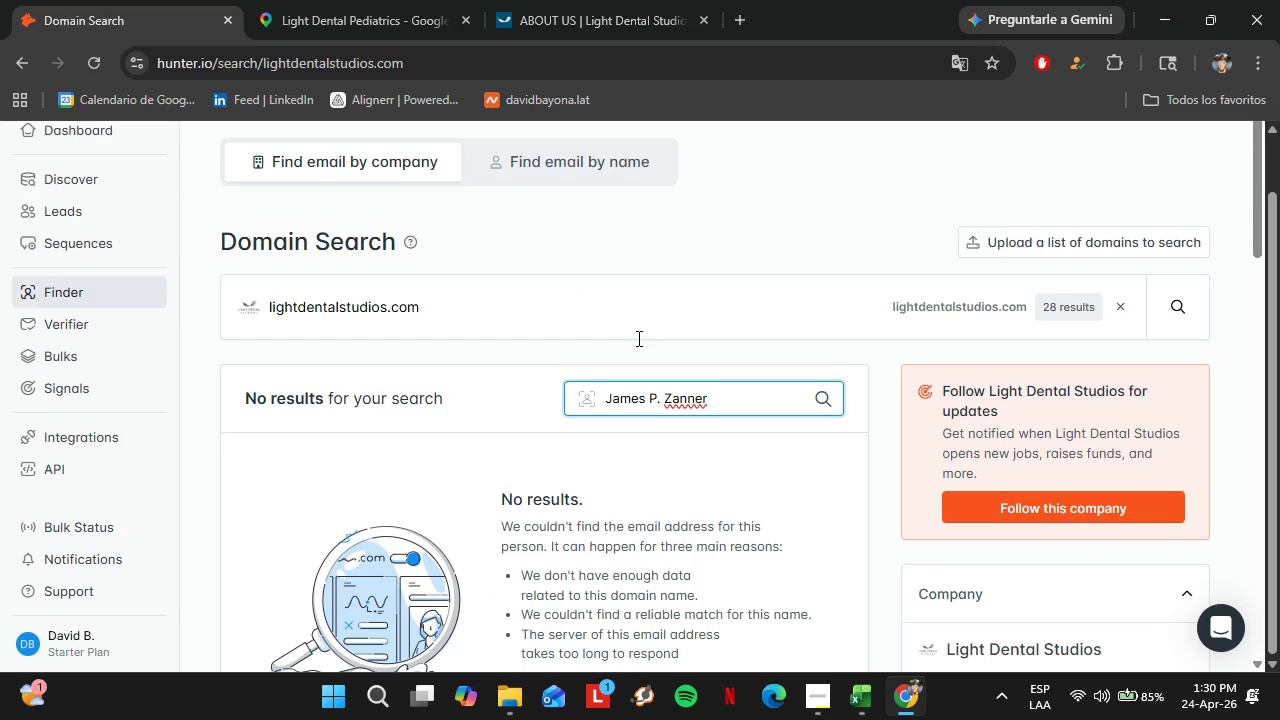 
key(Backspace)
 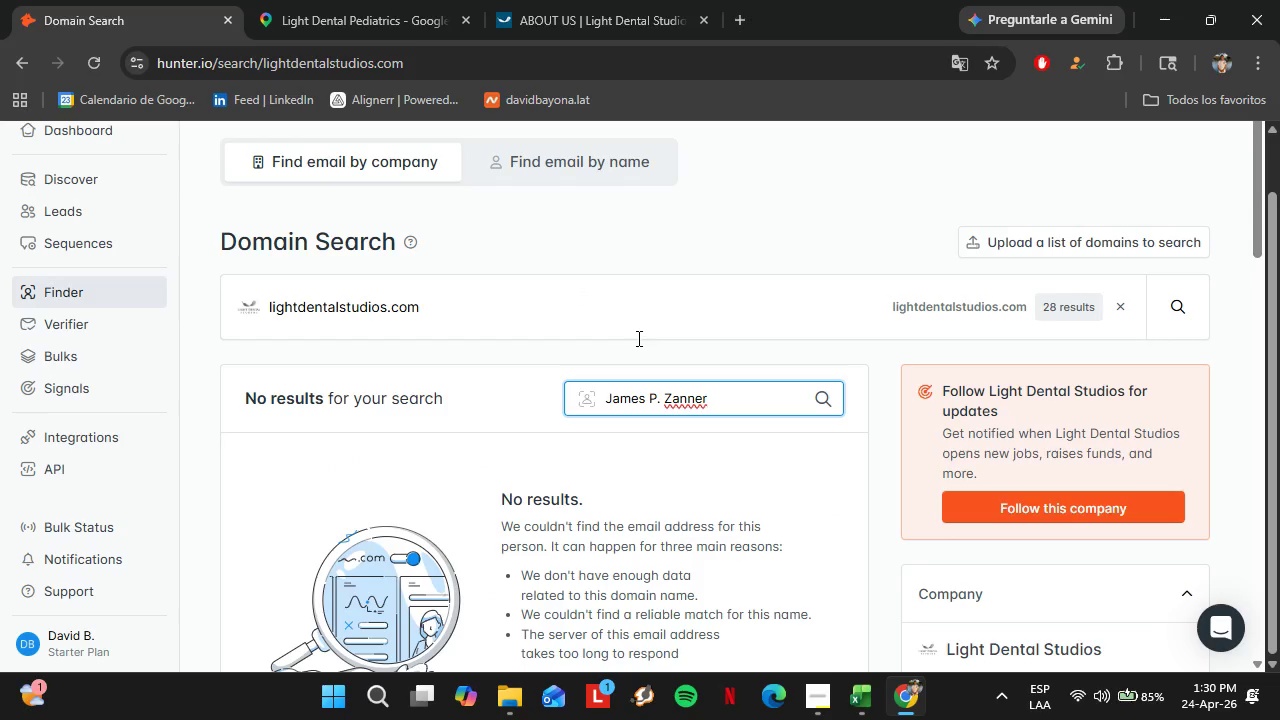 
key(Backspace)
 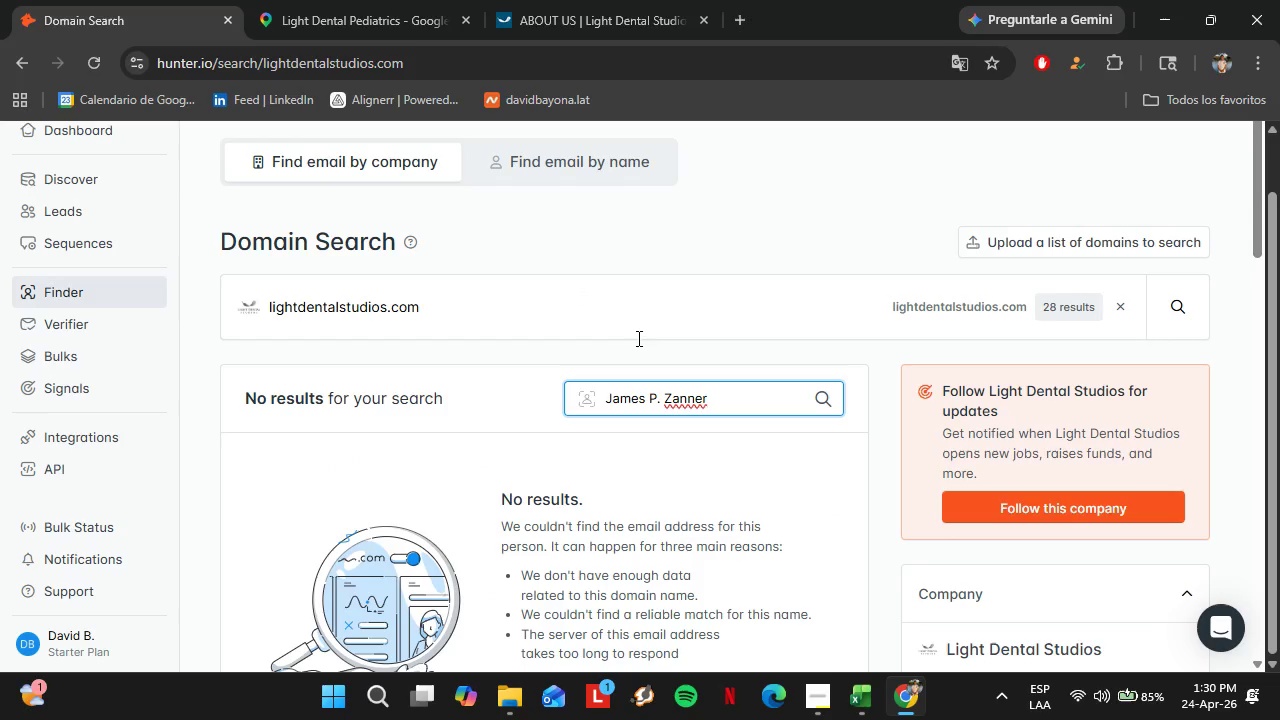 
key(Enter)
 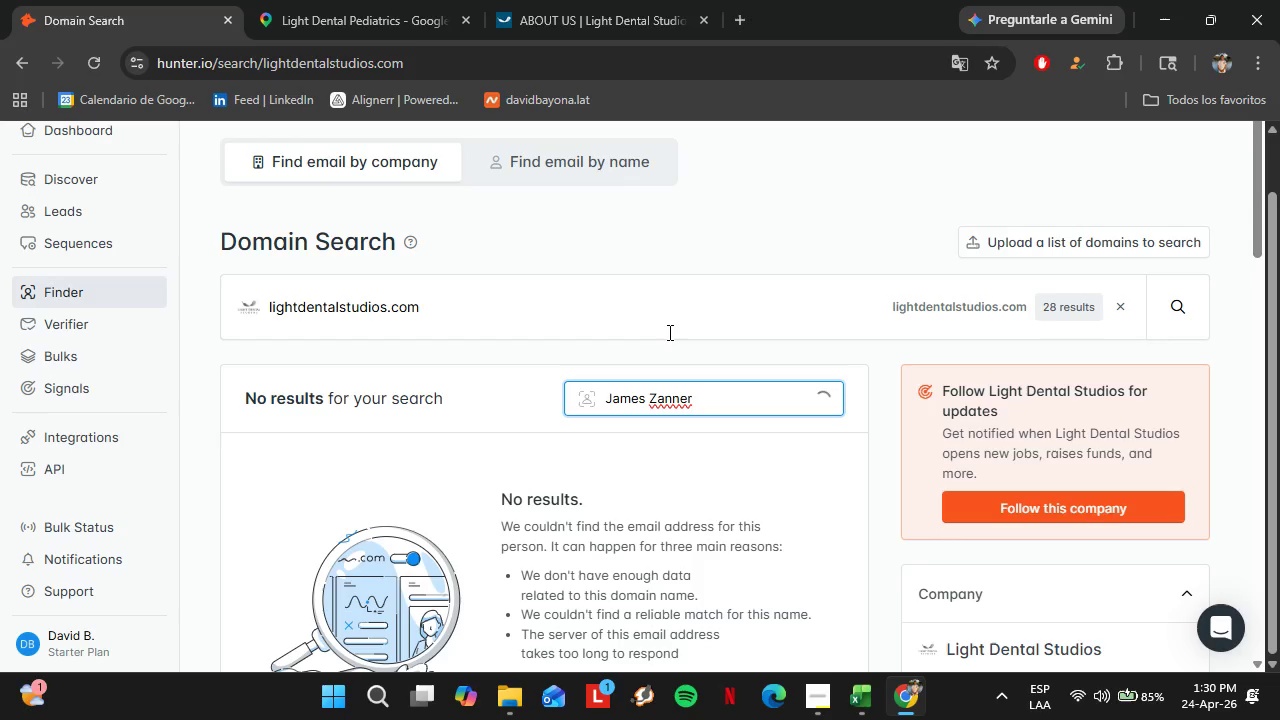 
wait(7.92)
 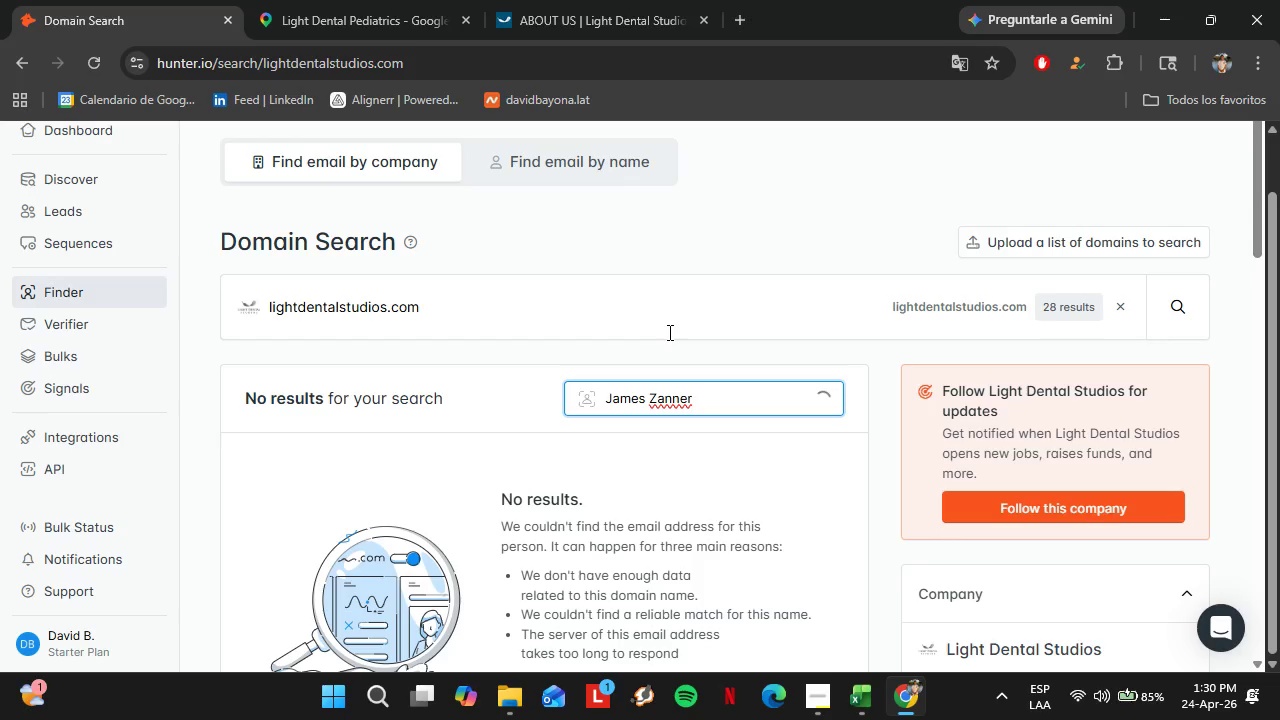 
left_click([393, 0])
 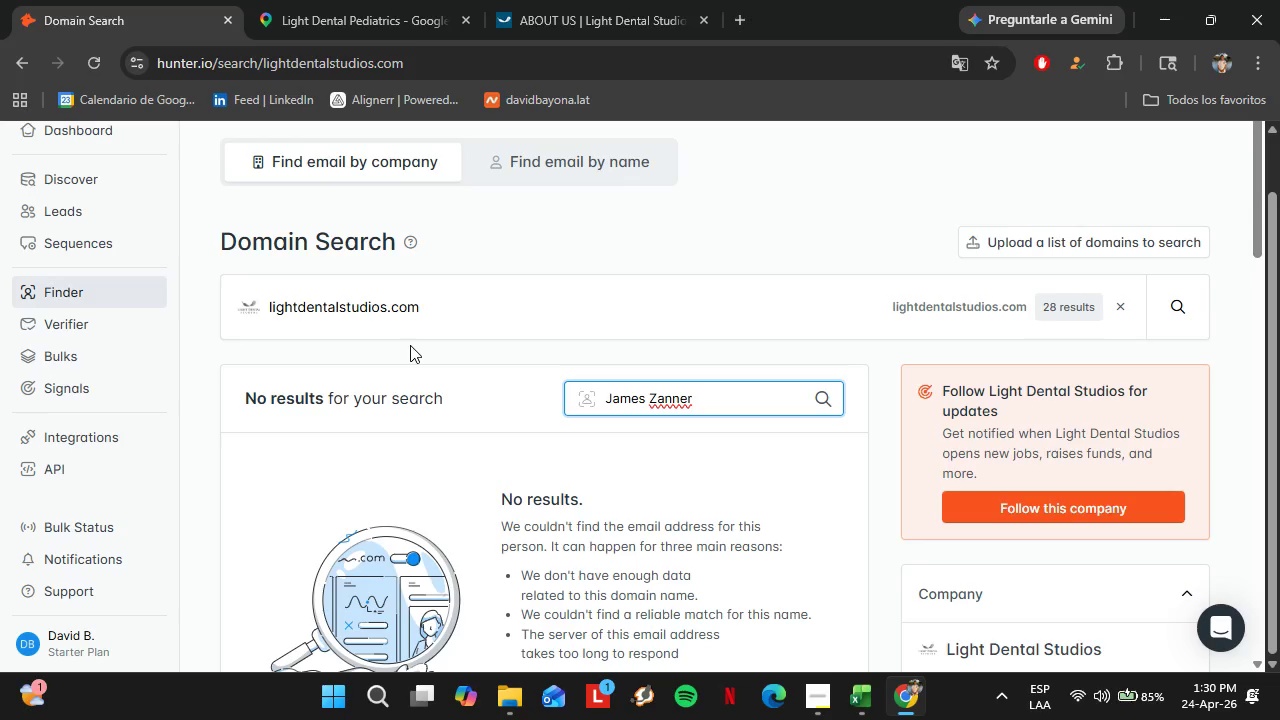 
left_click([540, 0])
 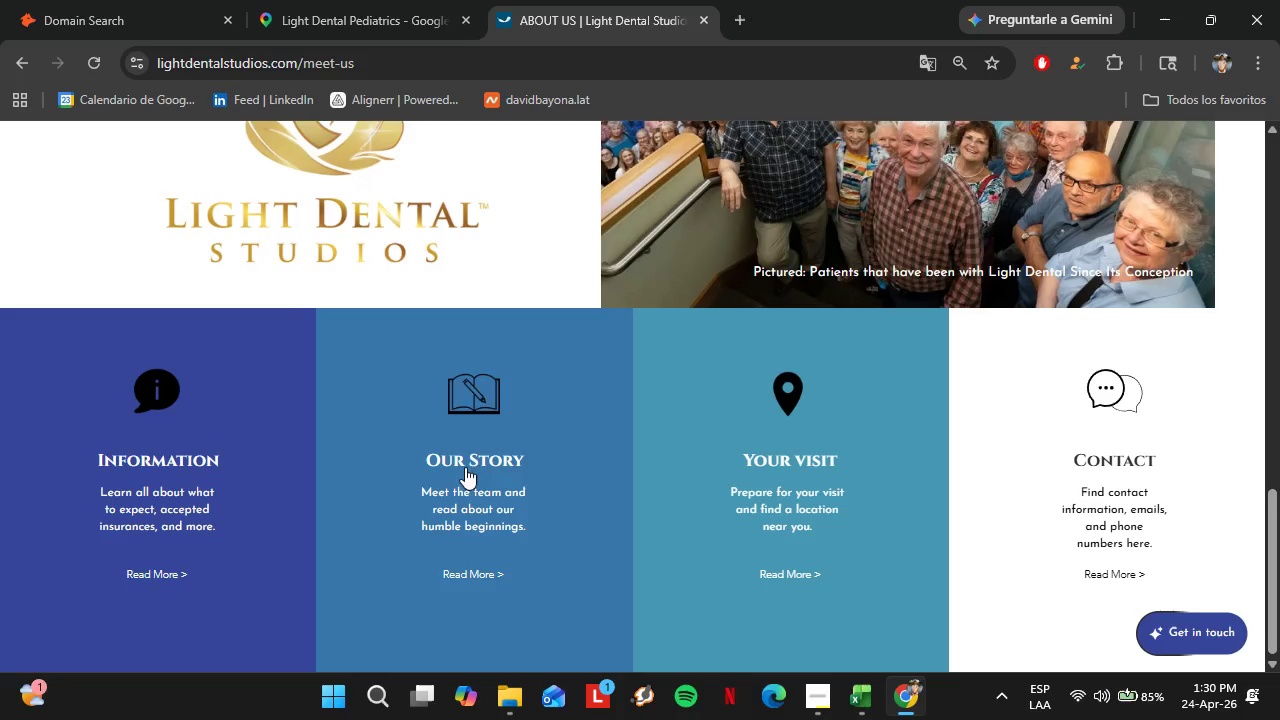 
scroll: coordinate [845, 423], scroll_direction: up, amount: 8.0
 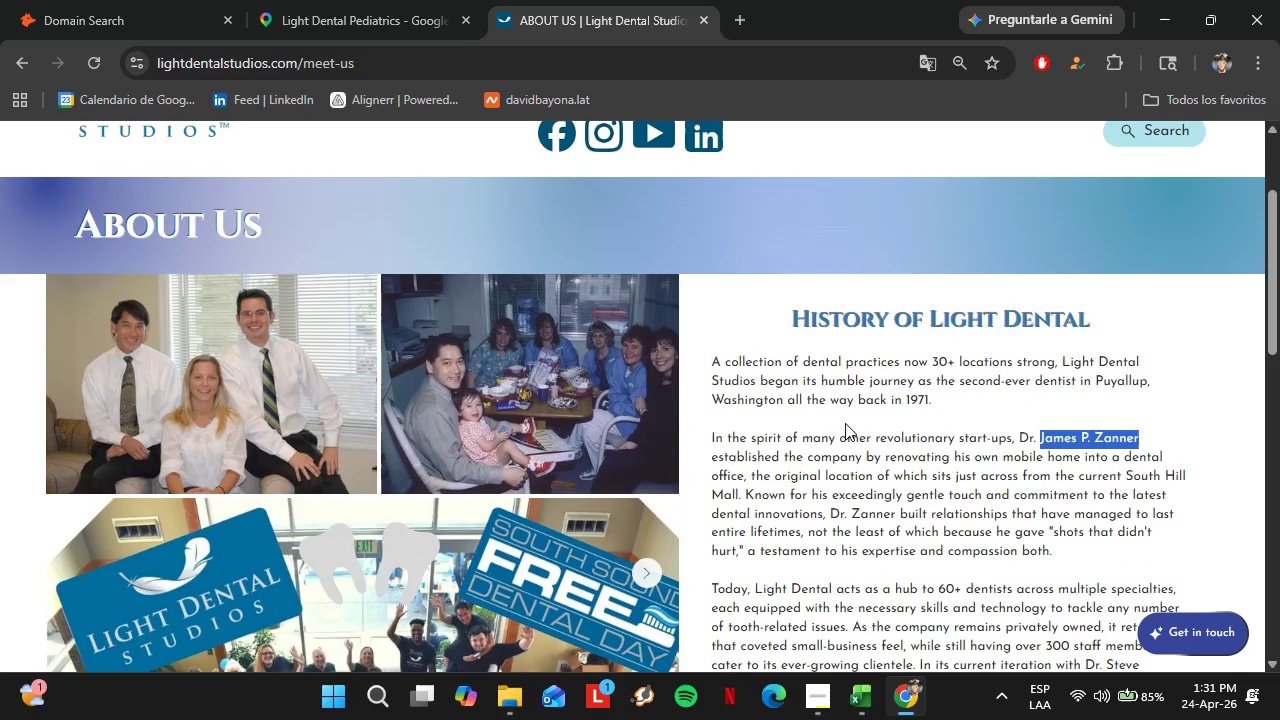 
scroll: coordinate [845, 423], scroll_direction: down, amount: 2.0
 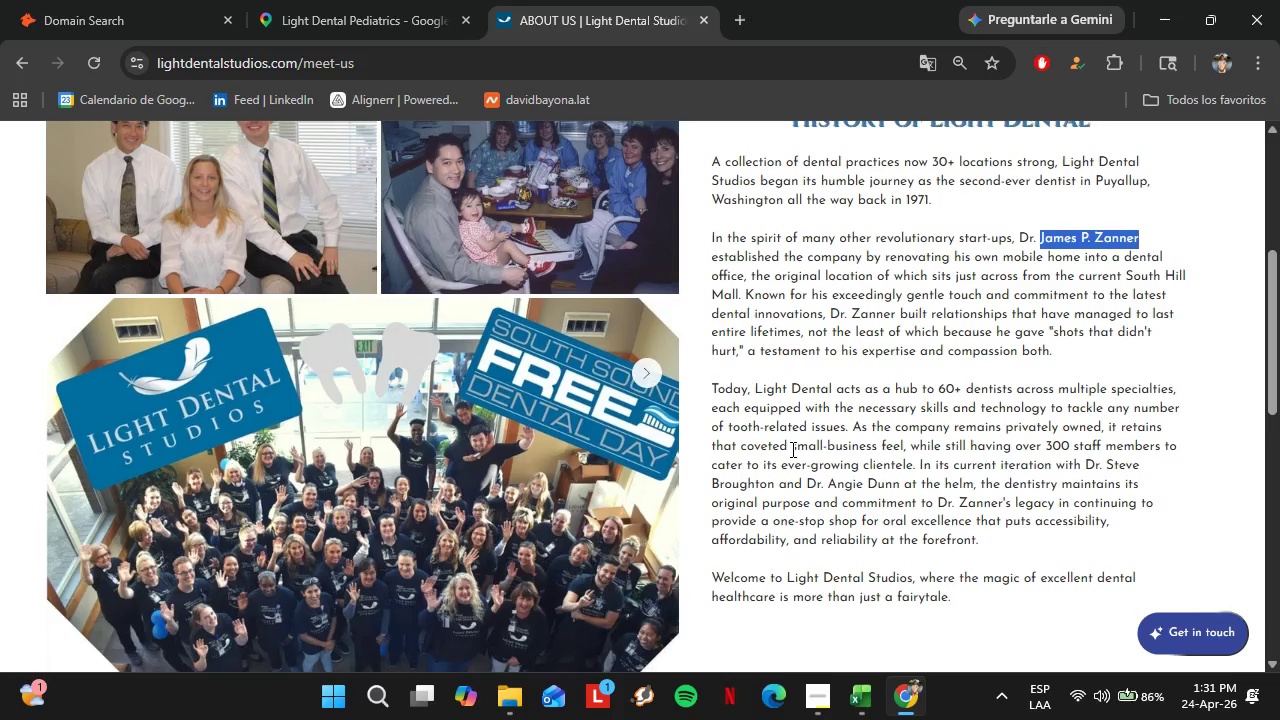 
wait(14.09)
 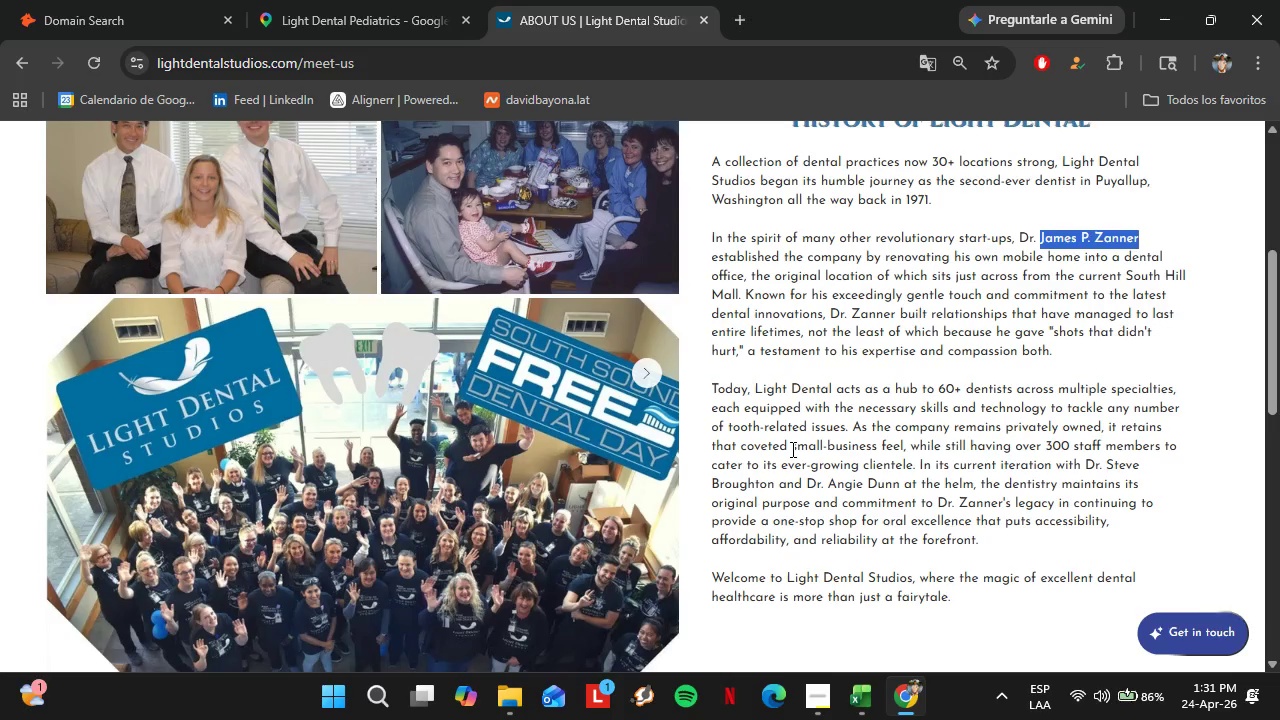 
left_click_drag(start_coordinate=[1107, 462], to_coordinate=[774, 482])
 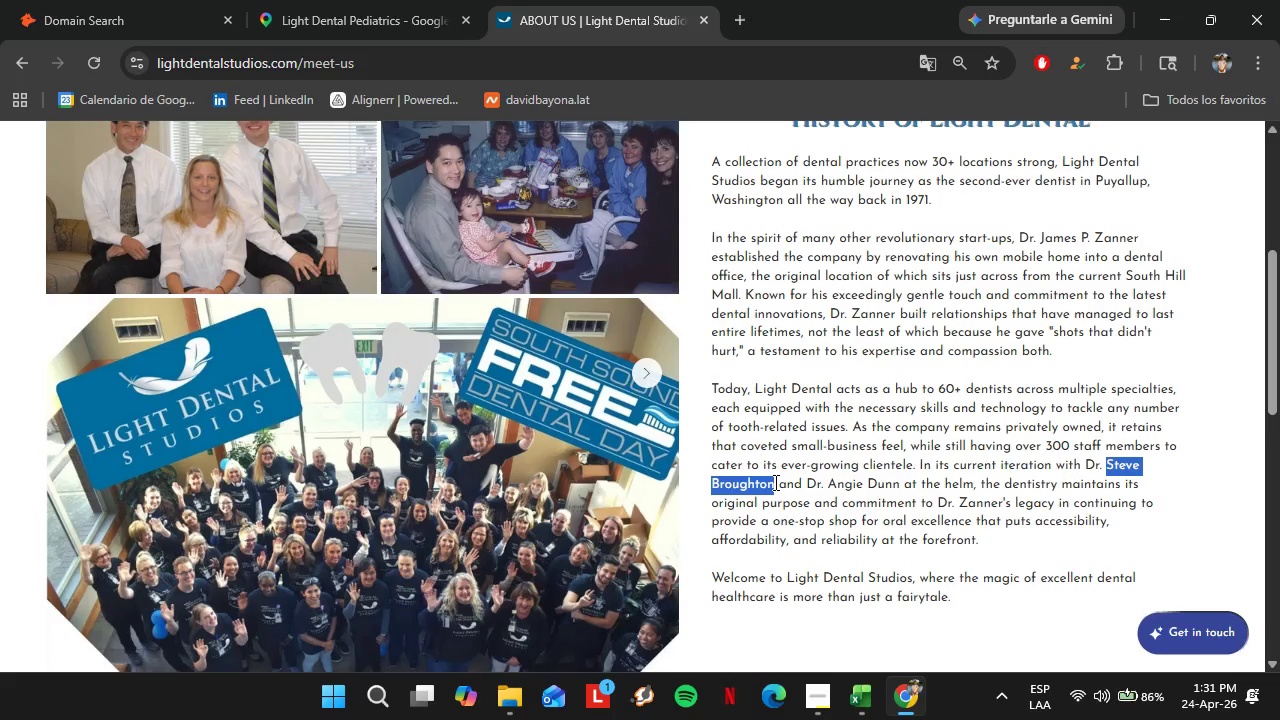 
key(Control+C)
 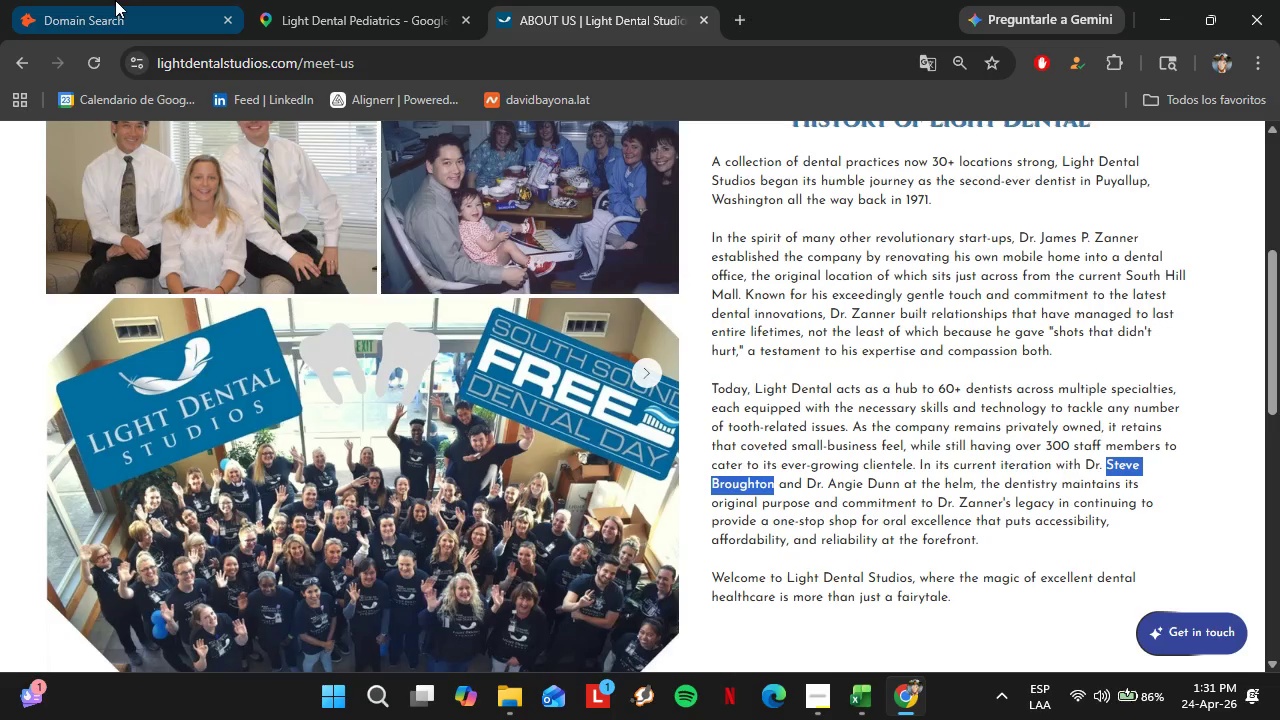 
left_click([112, 0])
 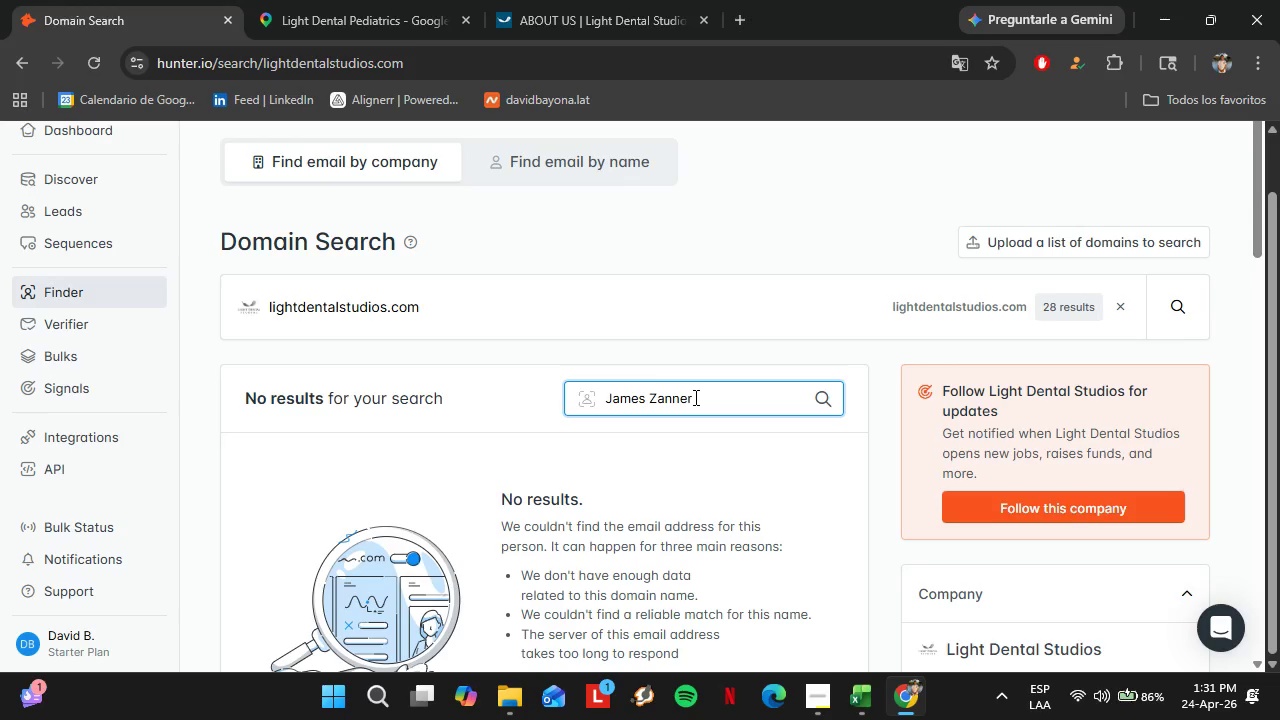 
double_click([733, 404])
 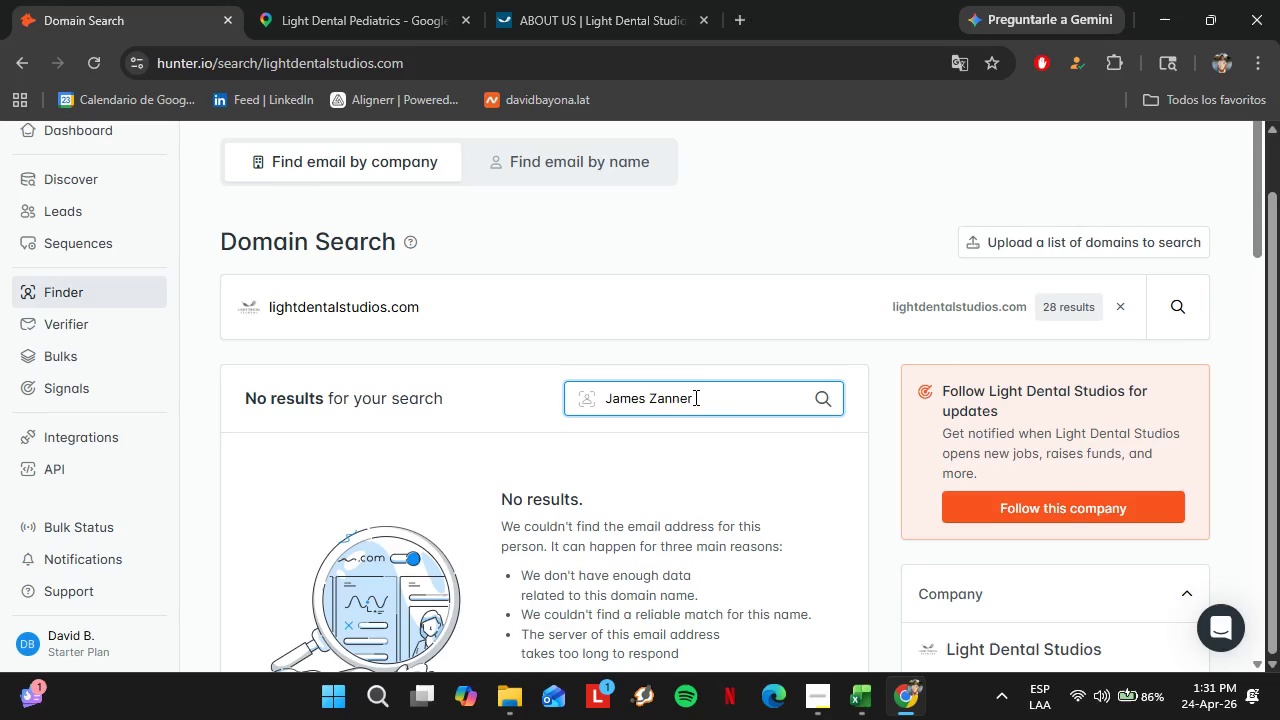 
triple_click([733, 404])
 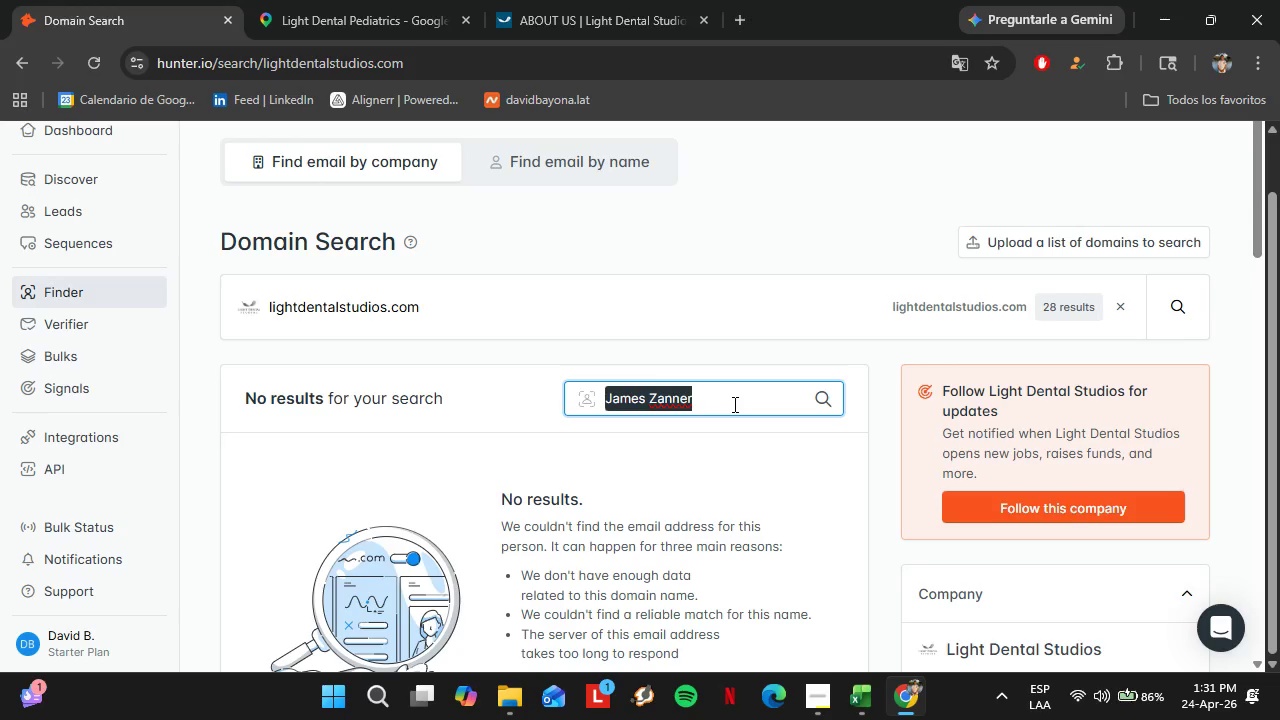 
key(Control+V)
 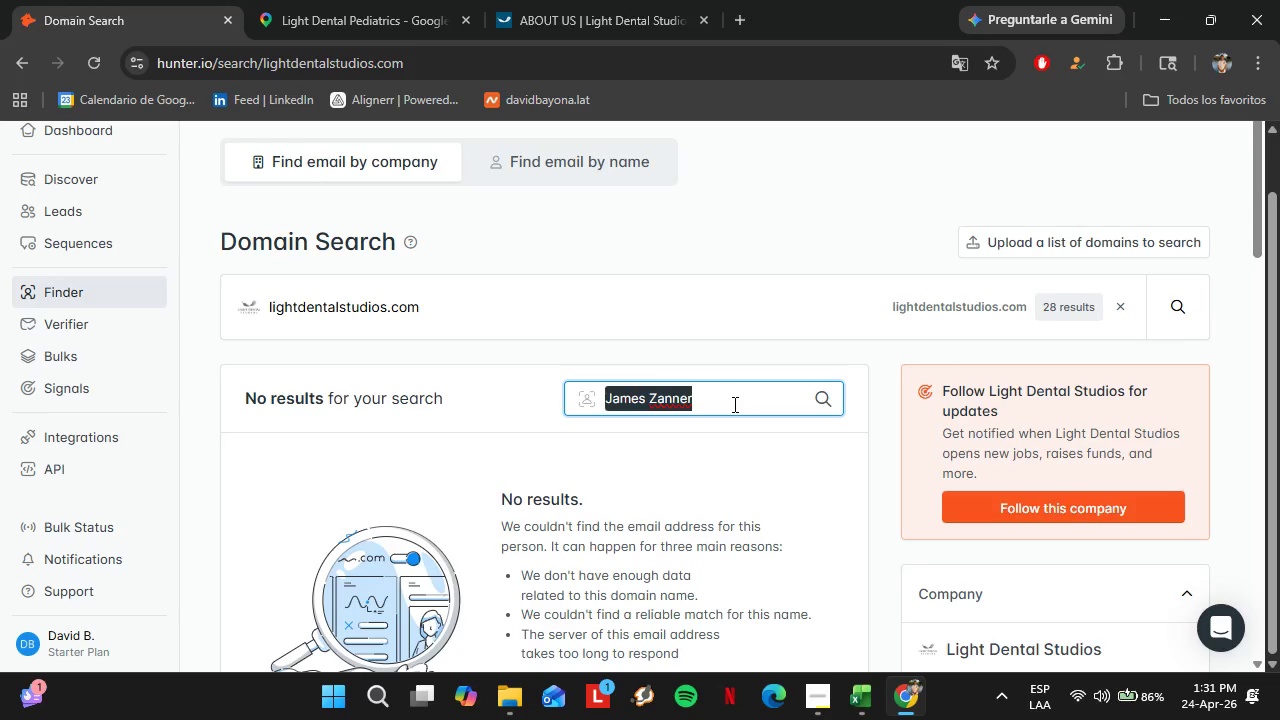 
key(Enter)
 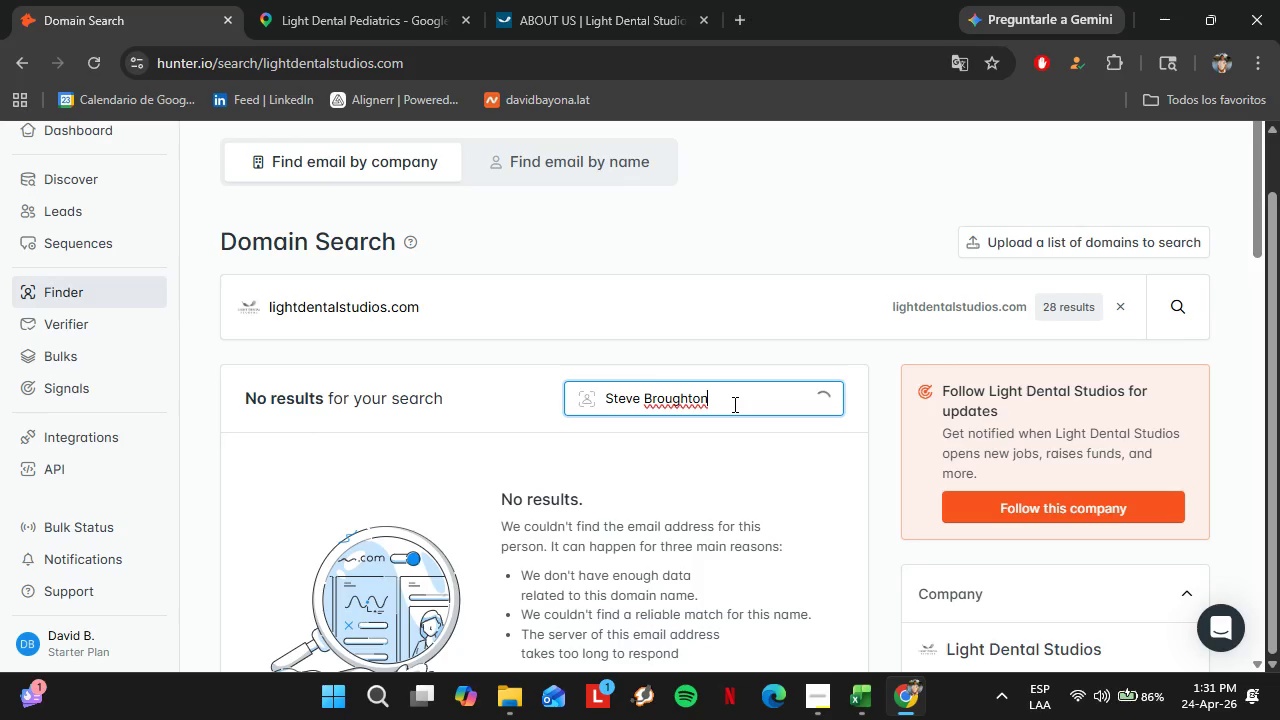 
wait(10.59)
 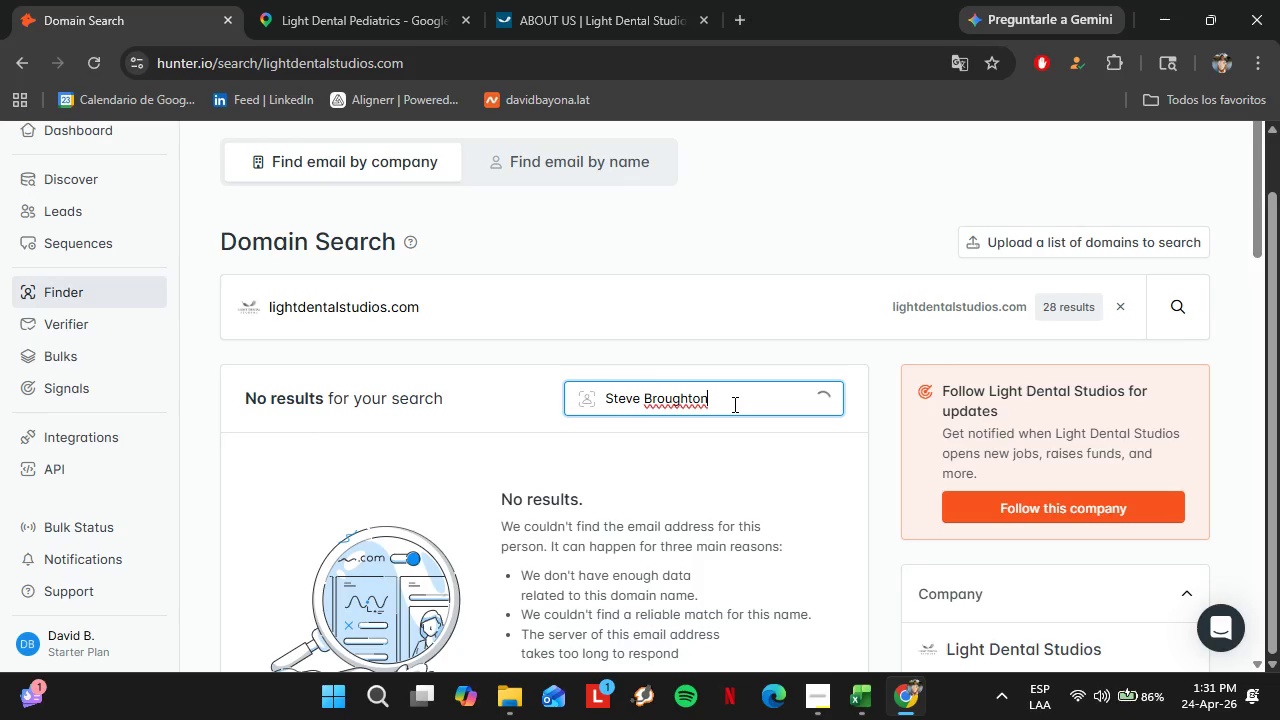 
left_click([268, 0])
 